 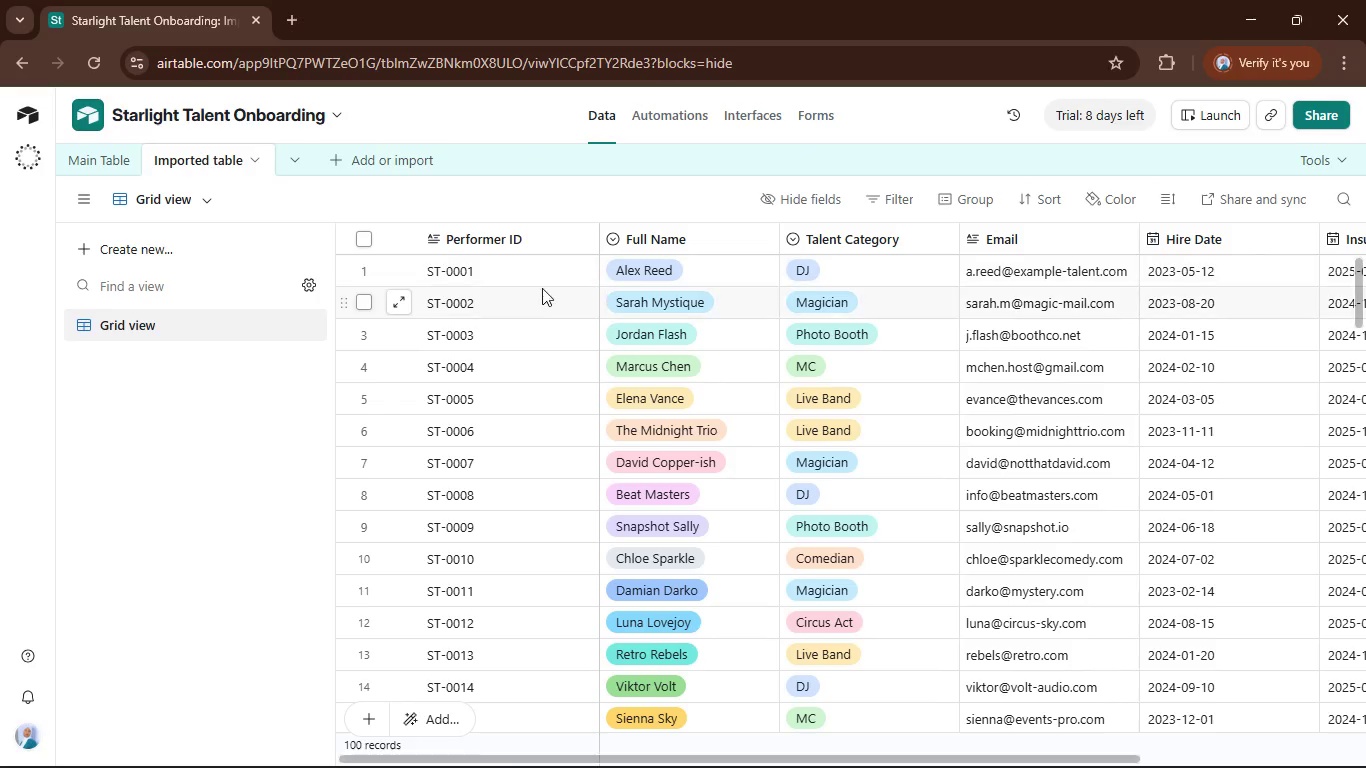 
double_click([210, 154])
 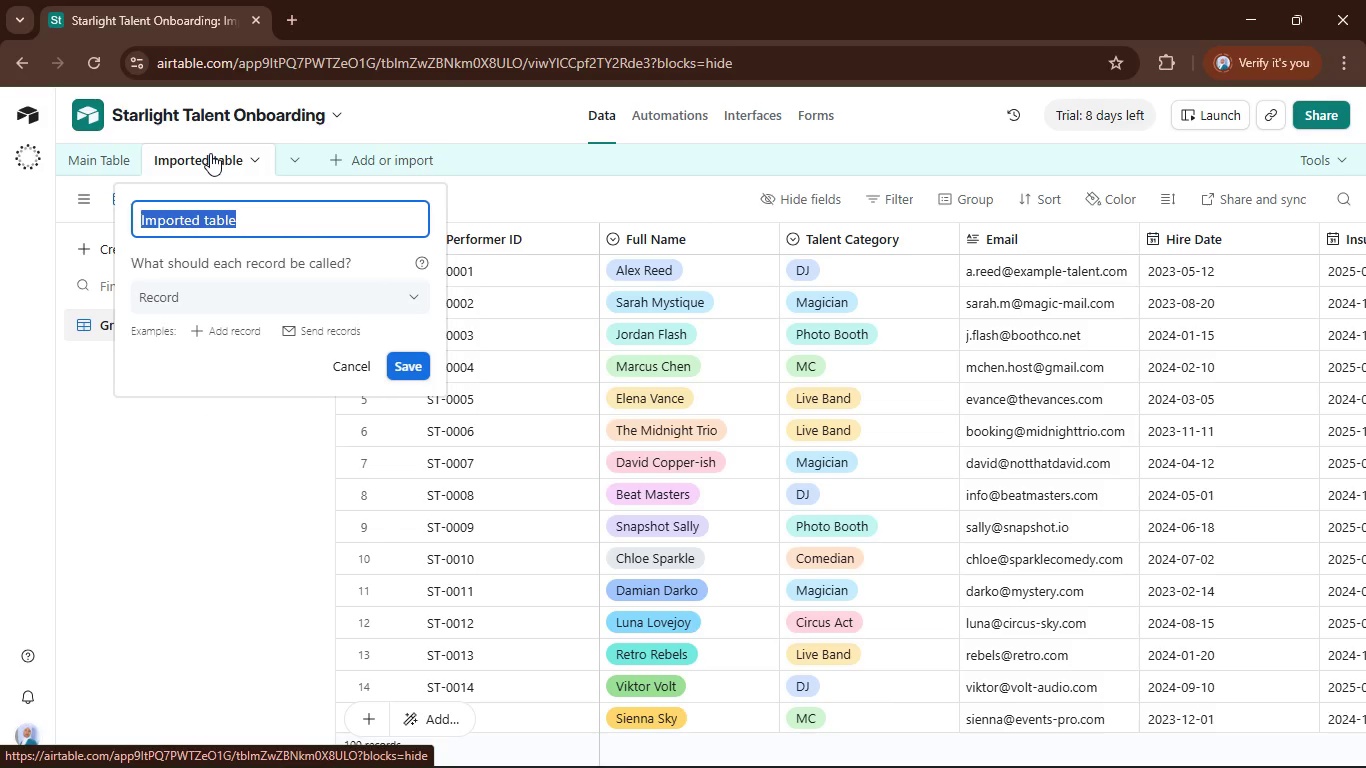 
type(Performers)
 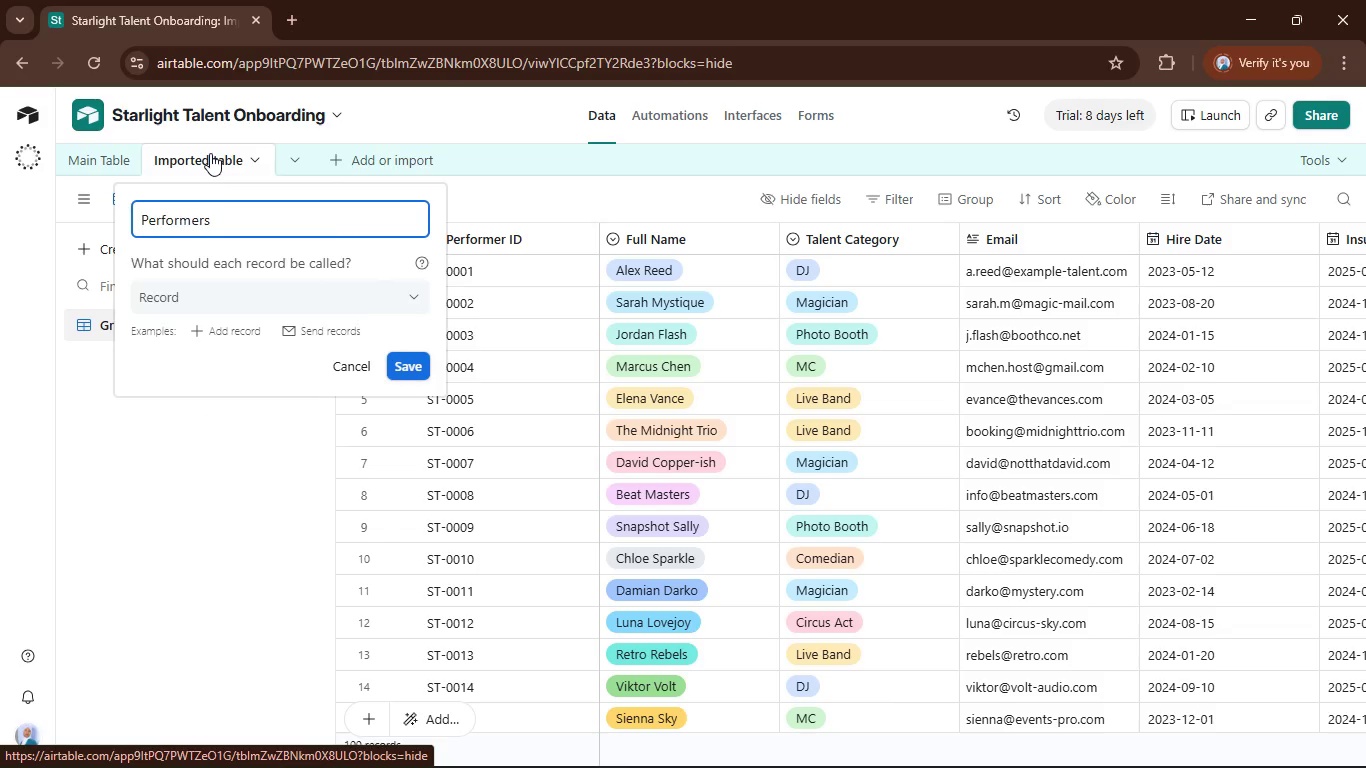 
key(Enter)
 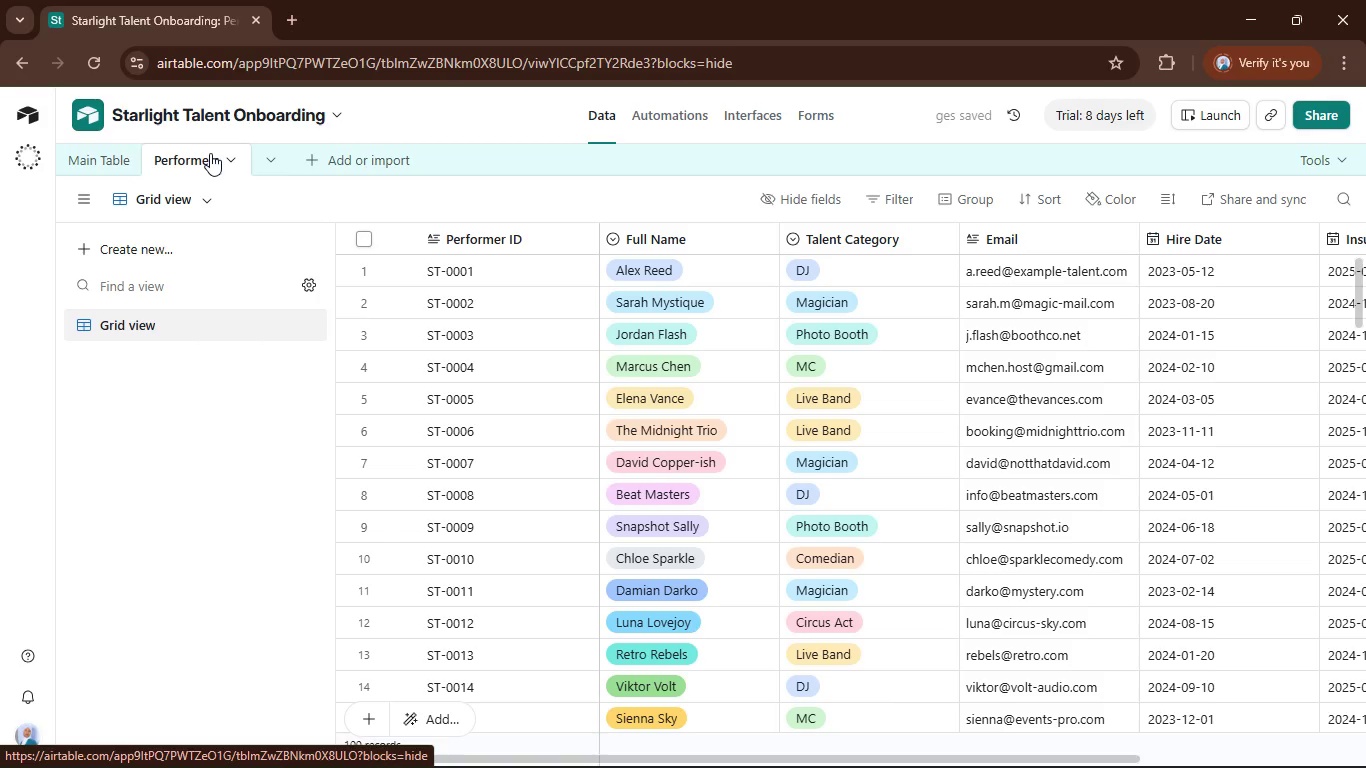 
wait(14.09)
 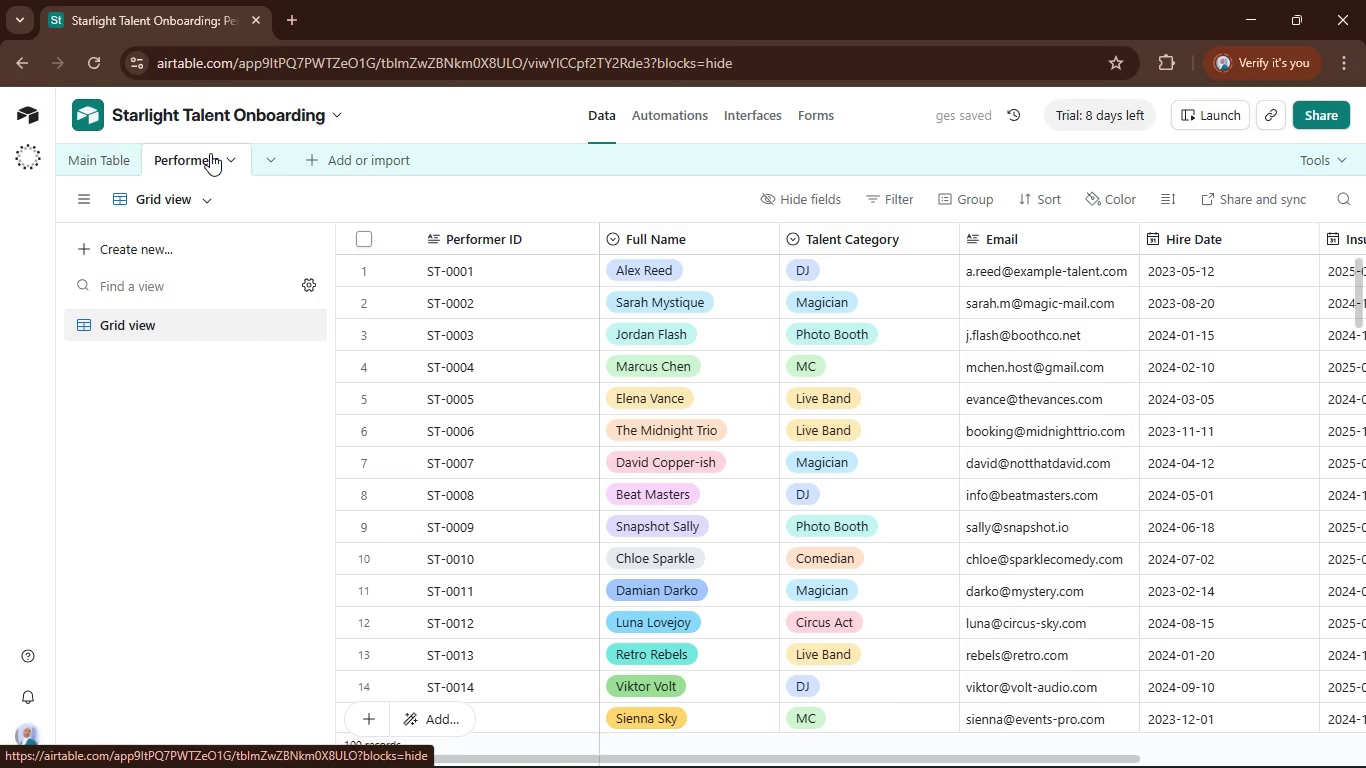 
left_click([116, 158])
 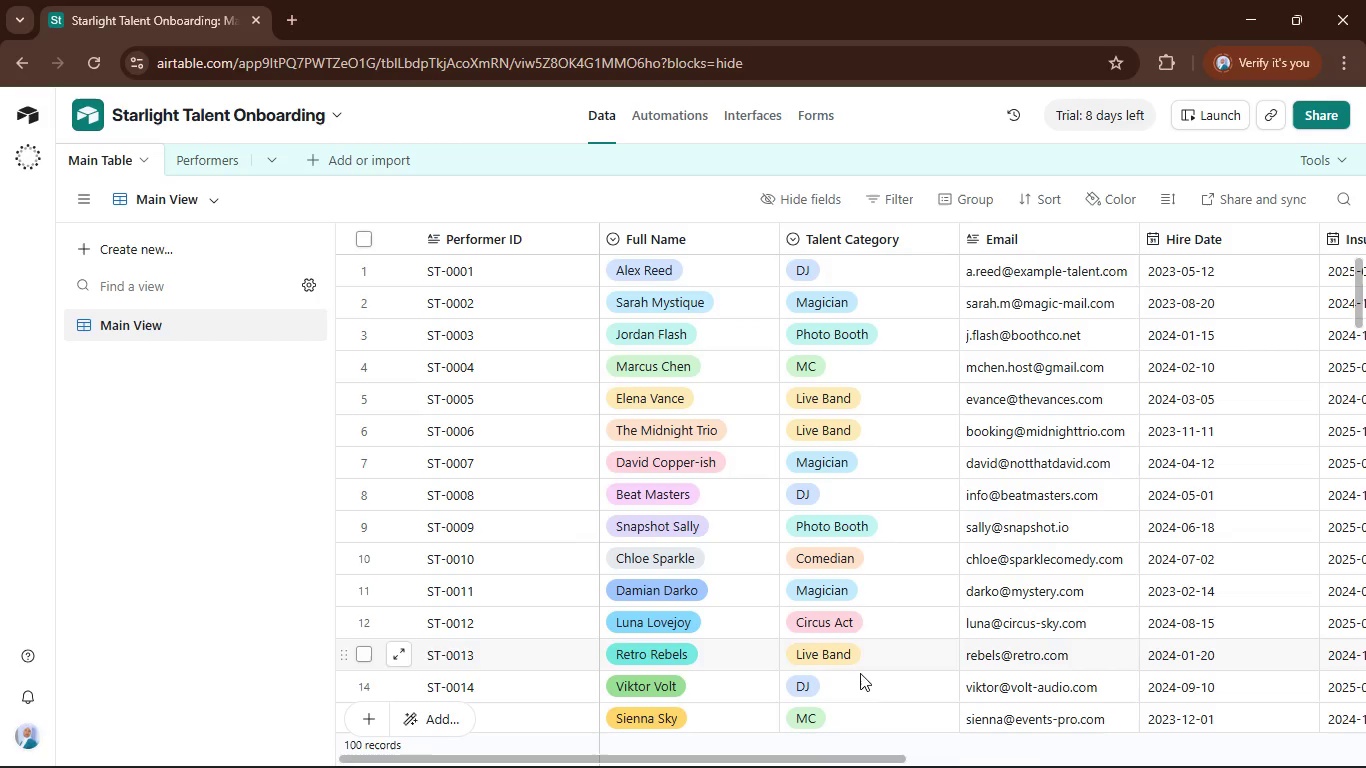 
left_click_drag(start_coordinate=[852, 756], to_coordinate=[644, 767])
 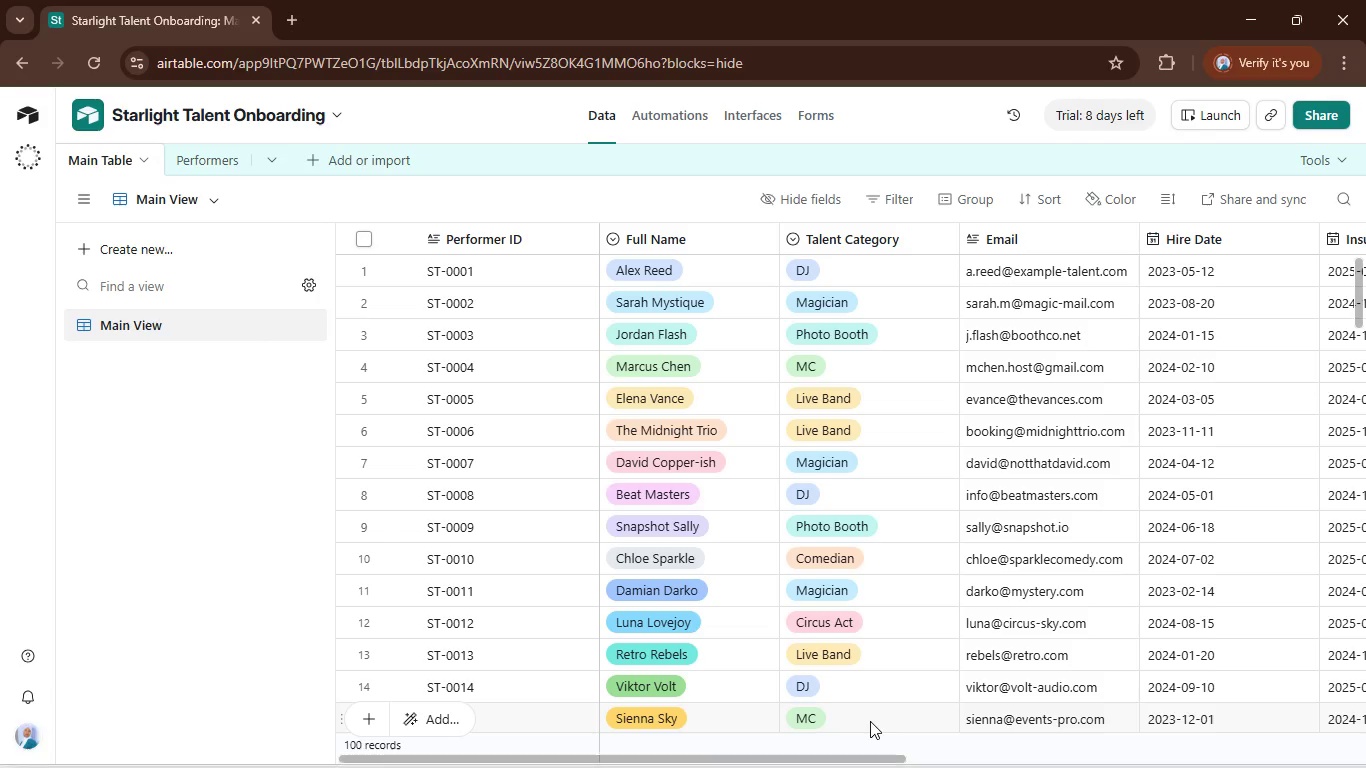 
left_click_drag(start_coordinate=[864, 758], to_coordinate=[1314, 718])
 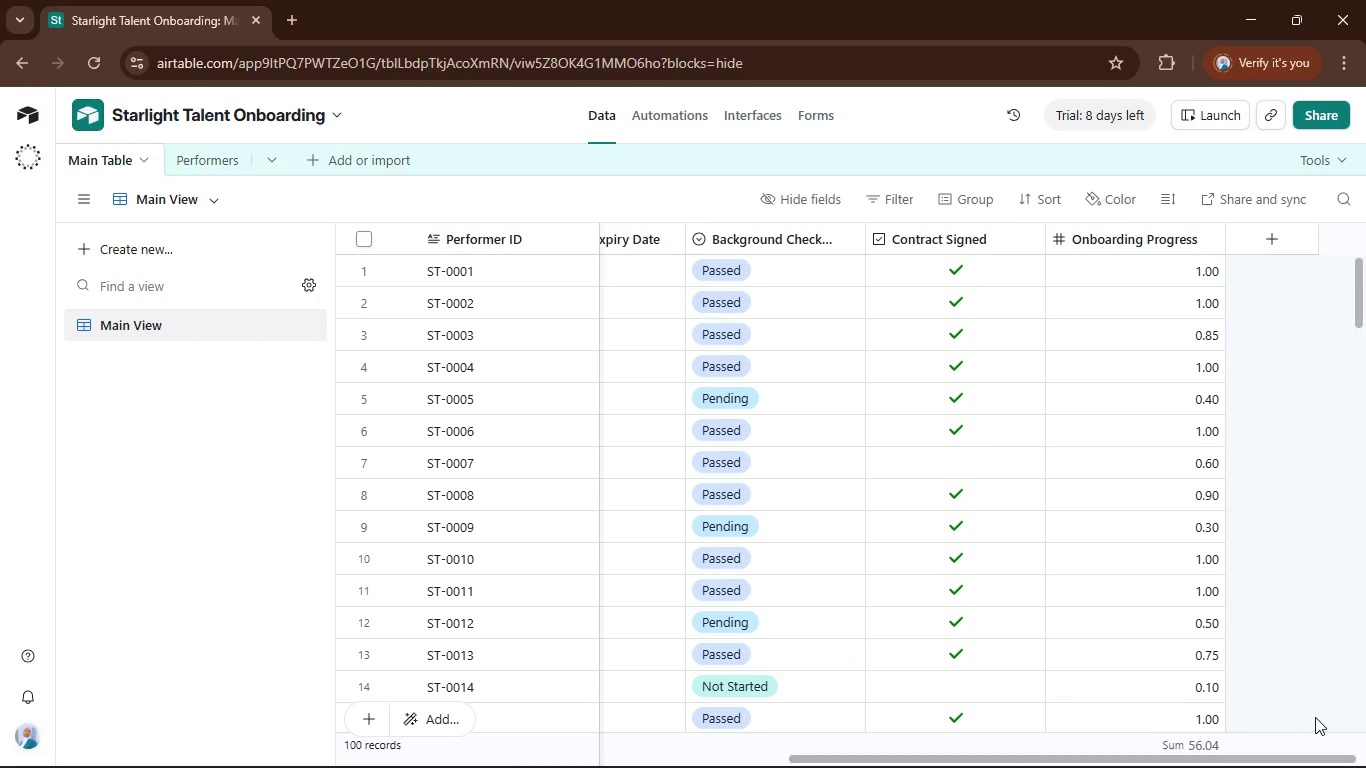 
left_click_drag(start_coordinate=[1315, 717], to_coordinate=[1345, 712])
 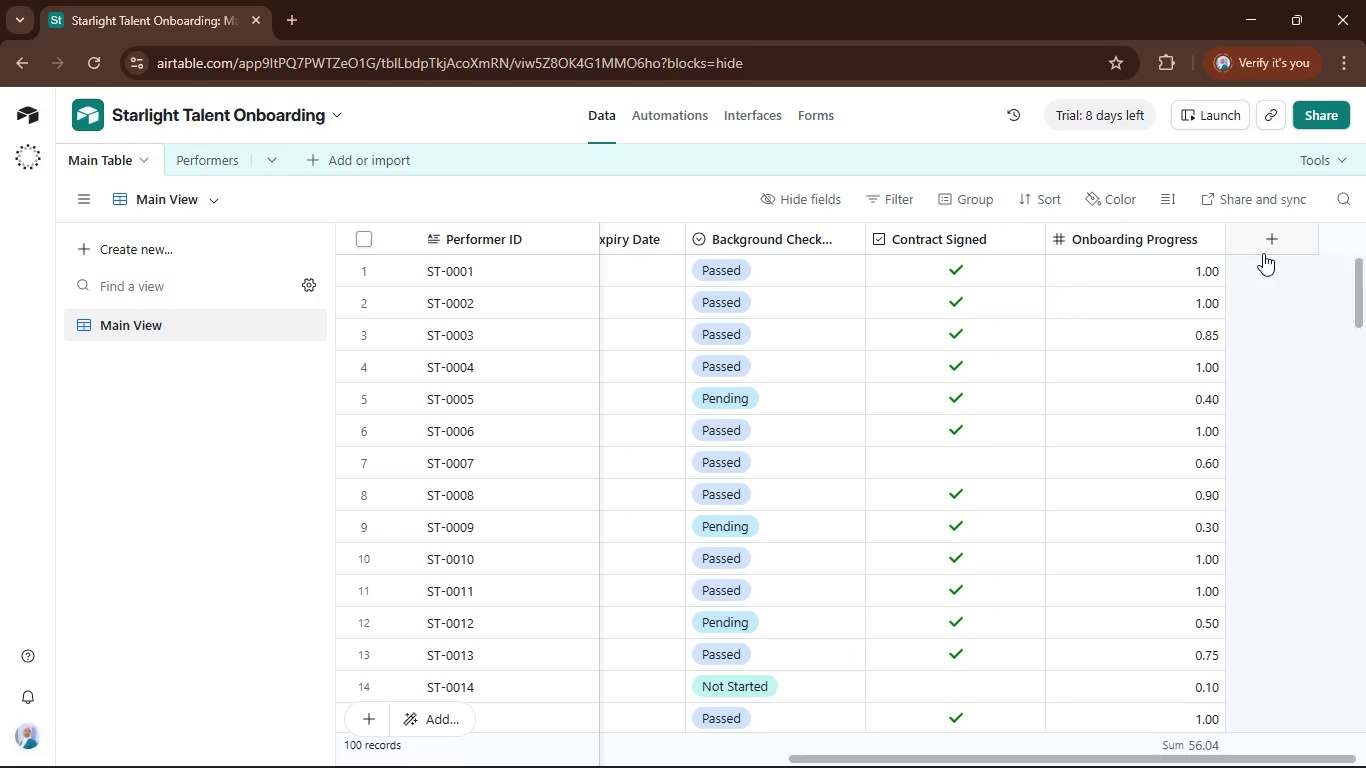 
left_click([1269, 241])
 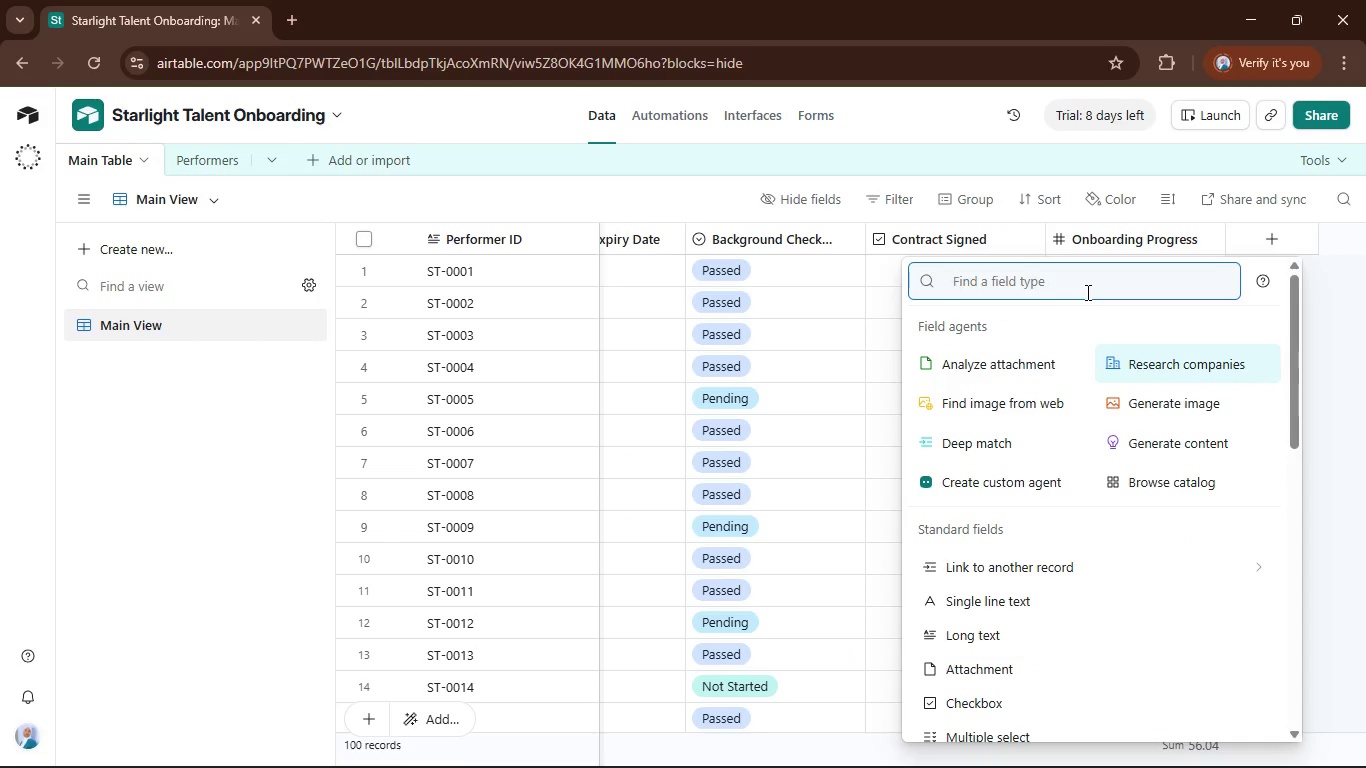 
type(auto)
 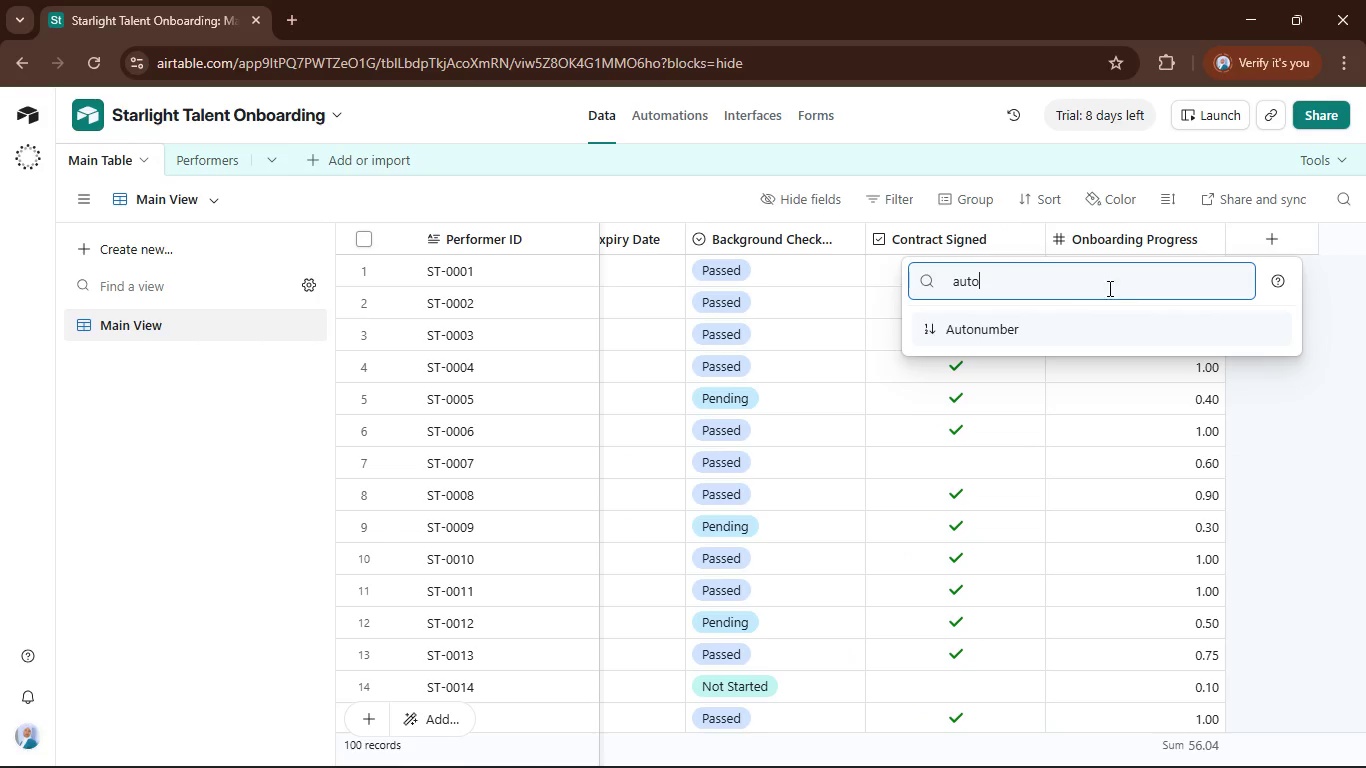 
left_click([1138, 325])
 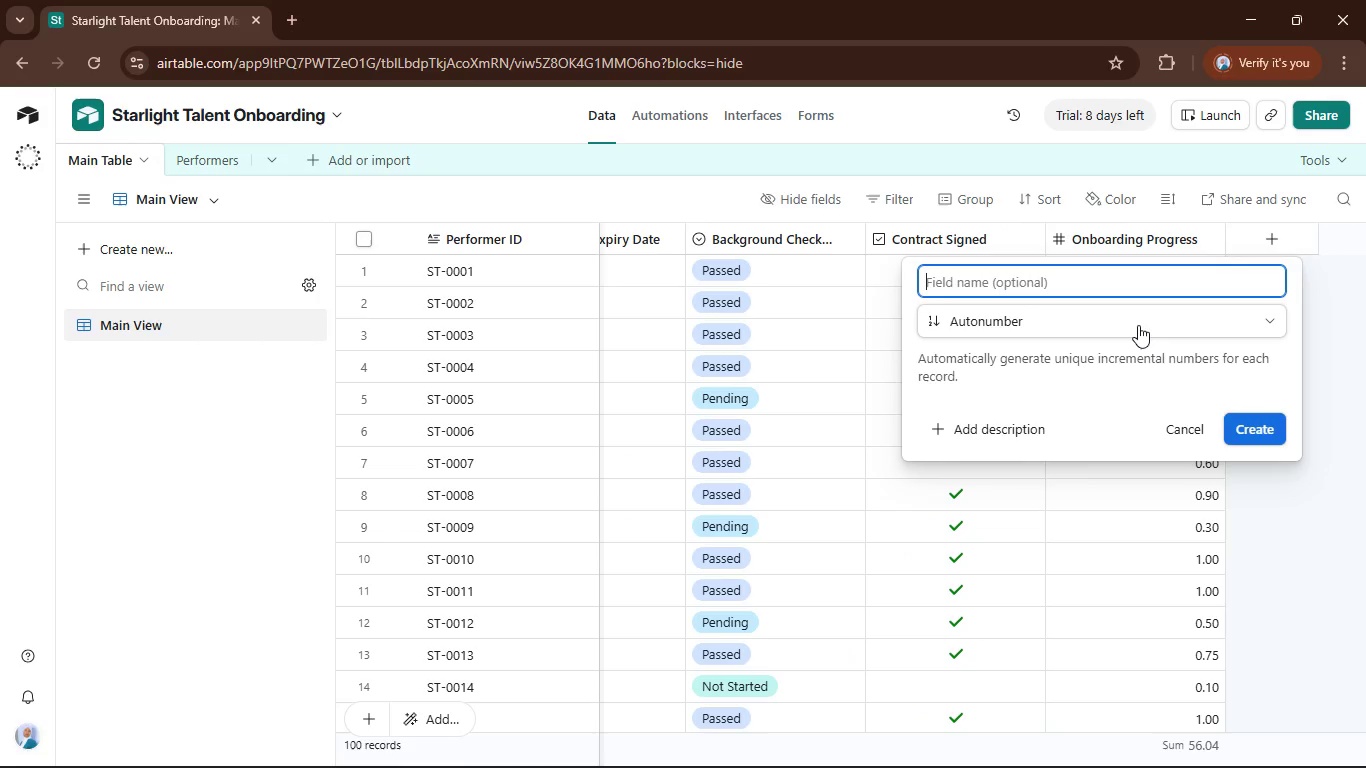 
type(Record ID)
 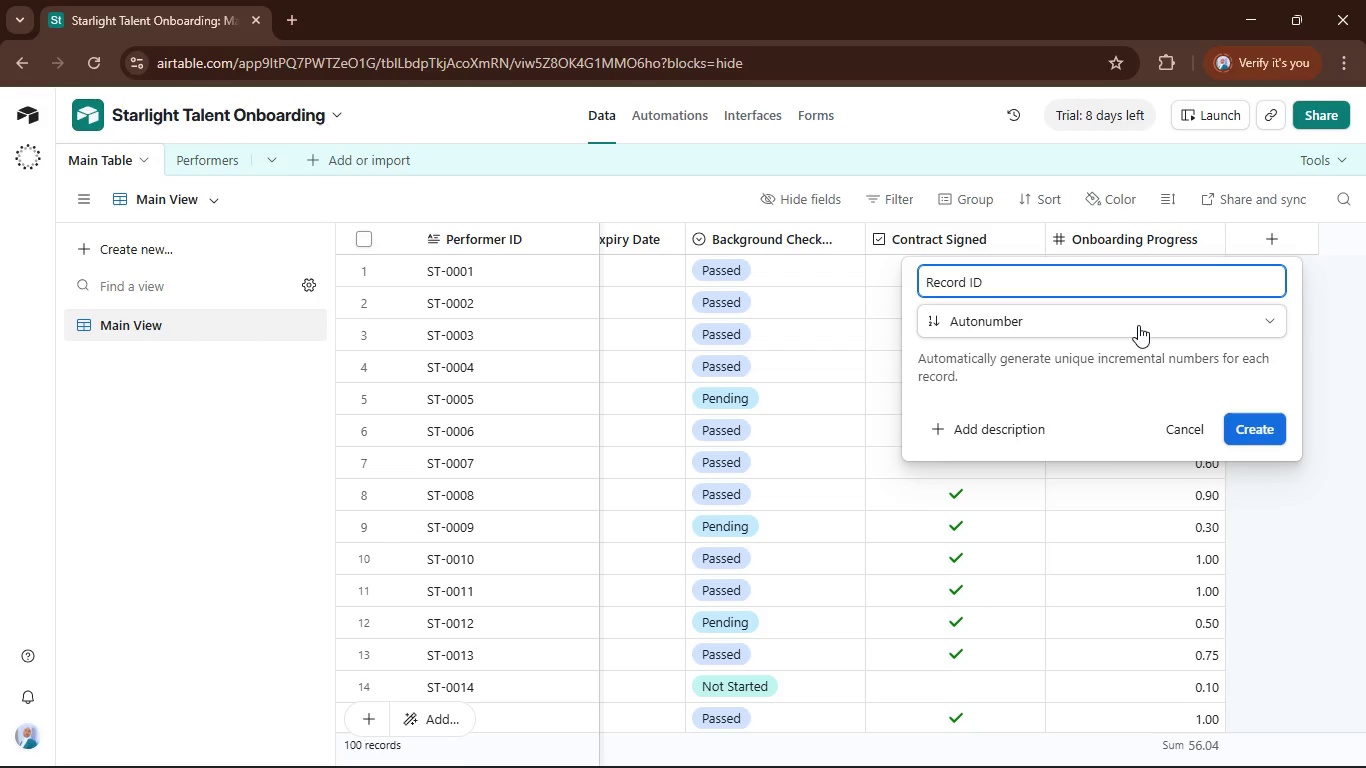 
left_click([1276, 428])
 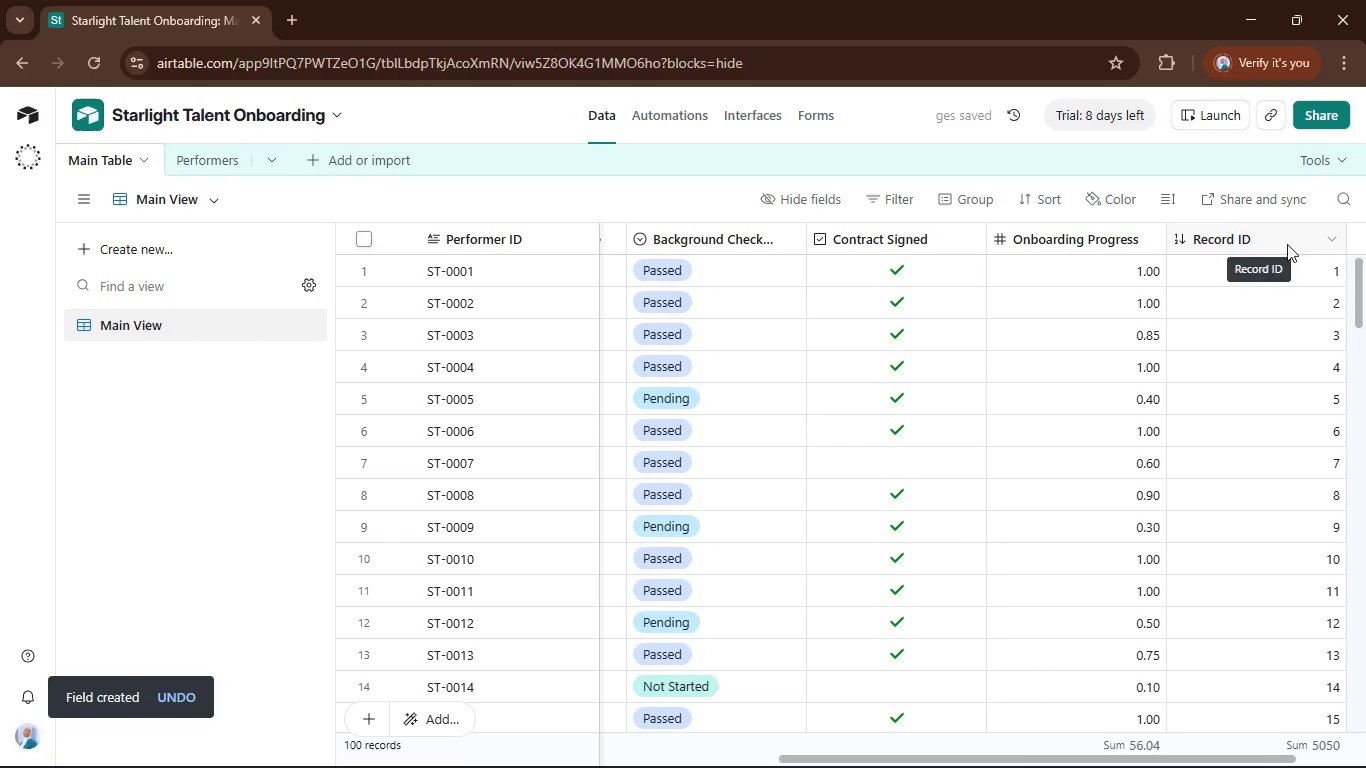 
left_click_drag(start_coordinate=[1268, 233], to_coordinate=[500, 437])
 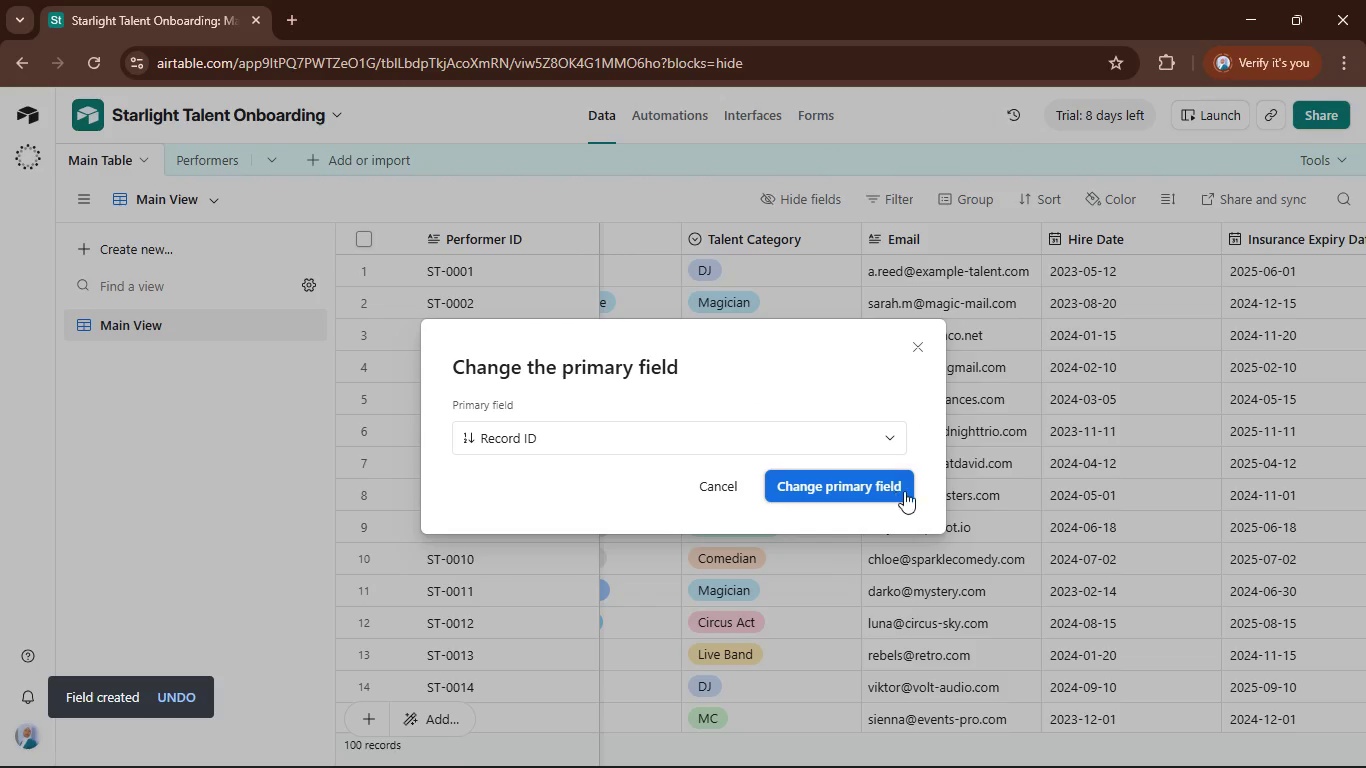 
left_click([904, 490])
 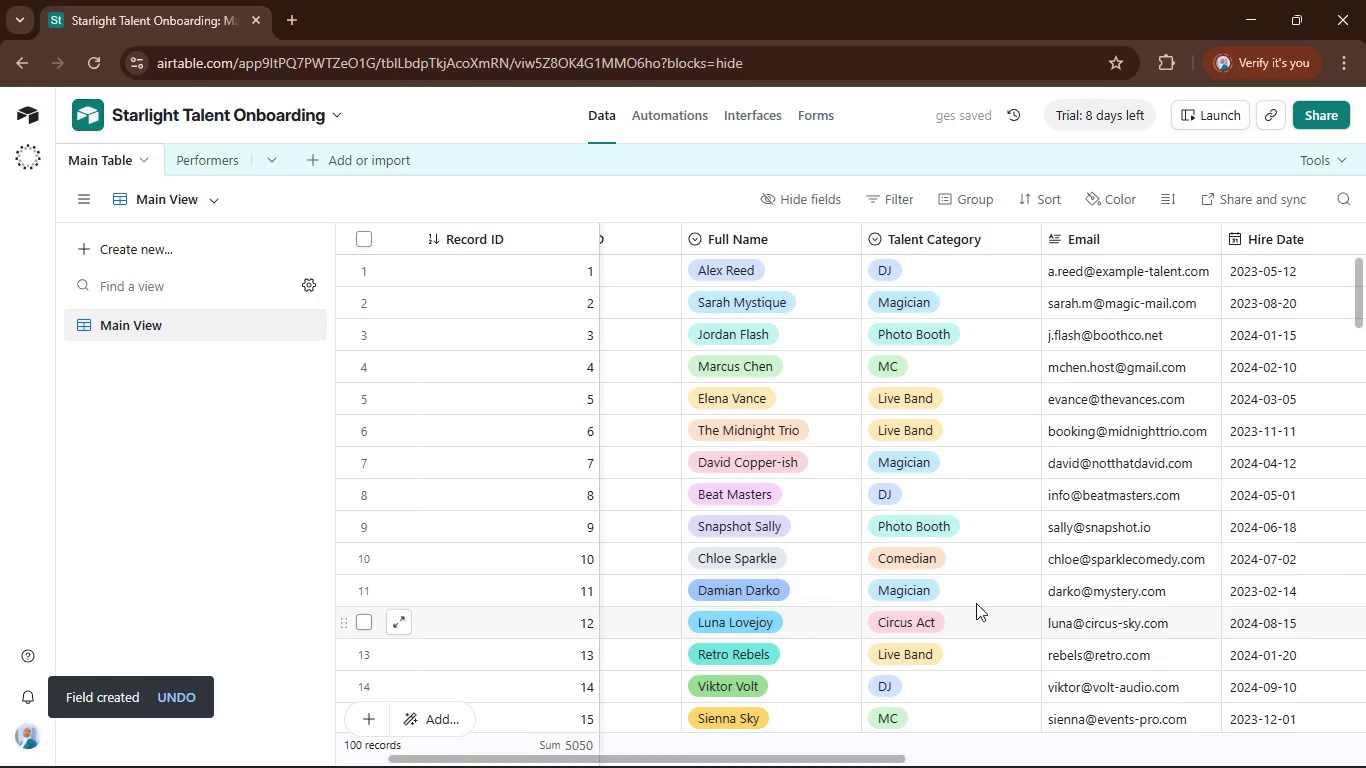 
scroll: coordinate [1141, 438], scroll_direction: up, amount: 5.0
 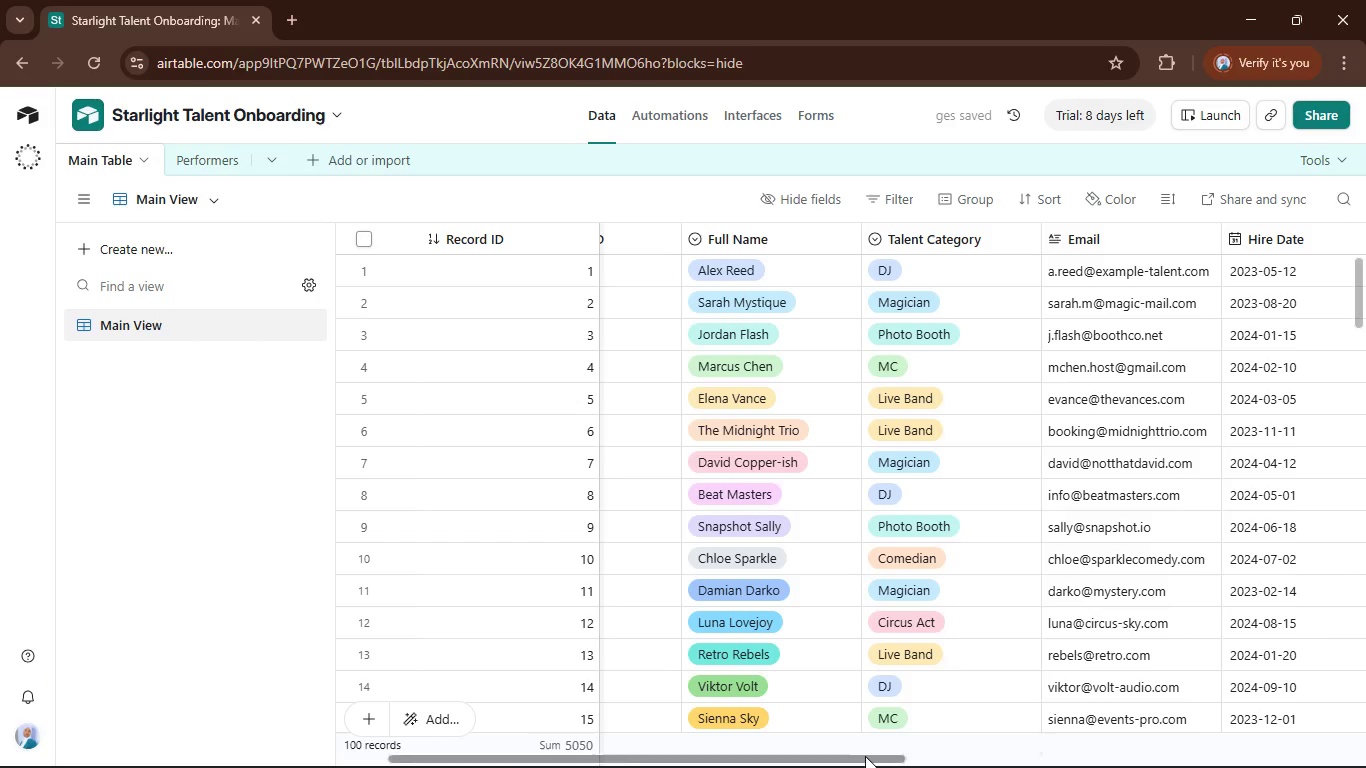 
left_click_drag(start_coordinate=[866, 757], to_coordinate=[729, 760])
 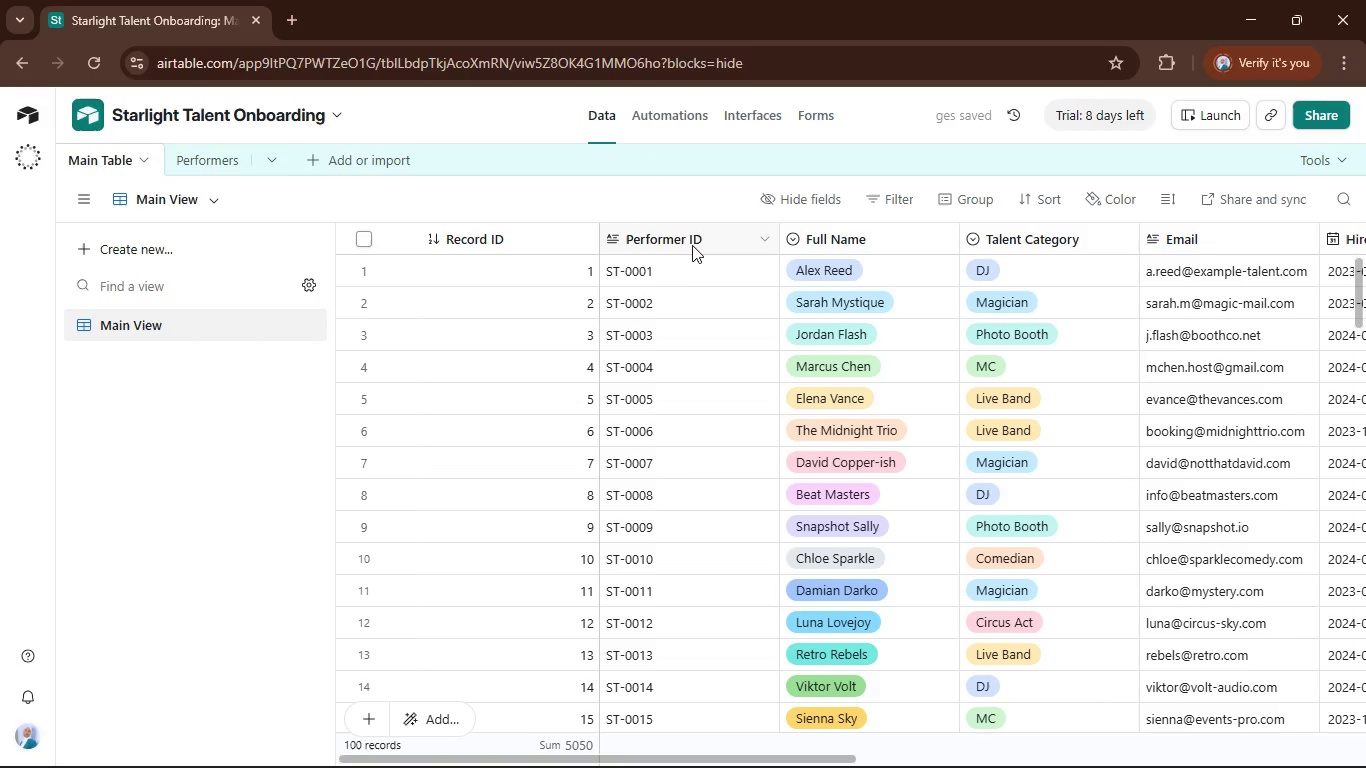 
mouse_move([641, 245])
 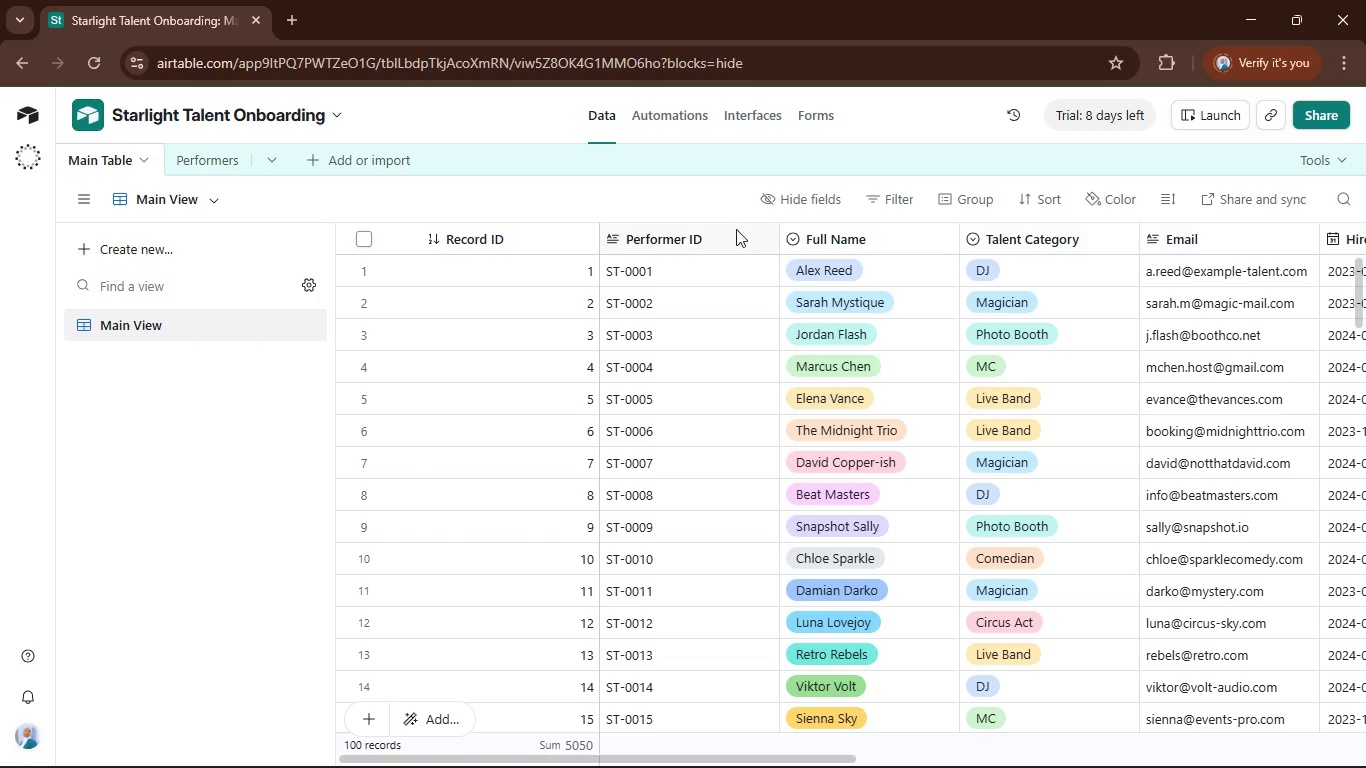 
left_click([692, 241])
 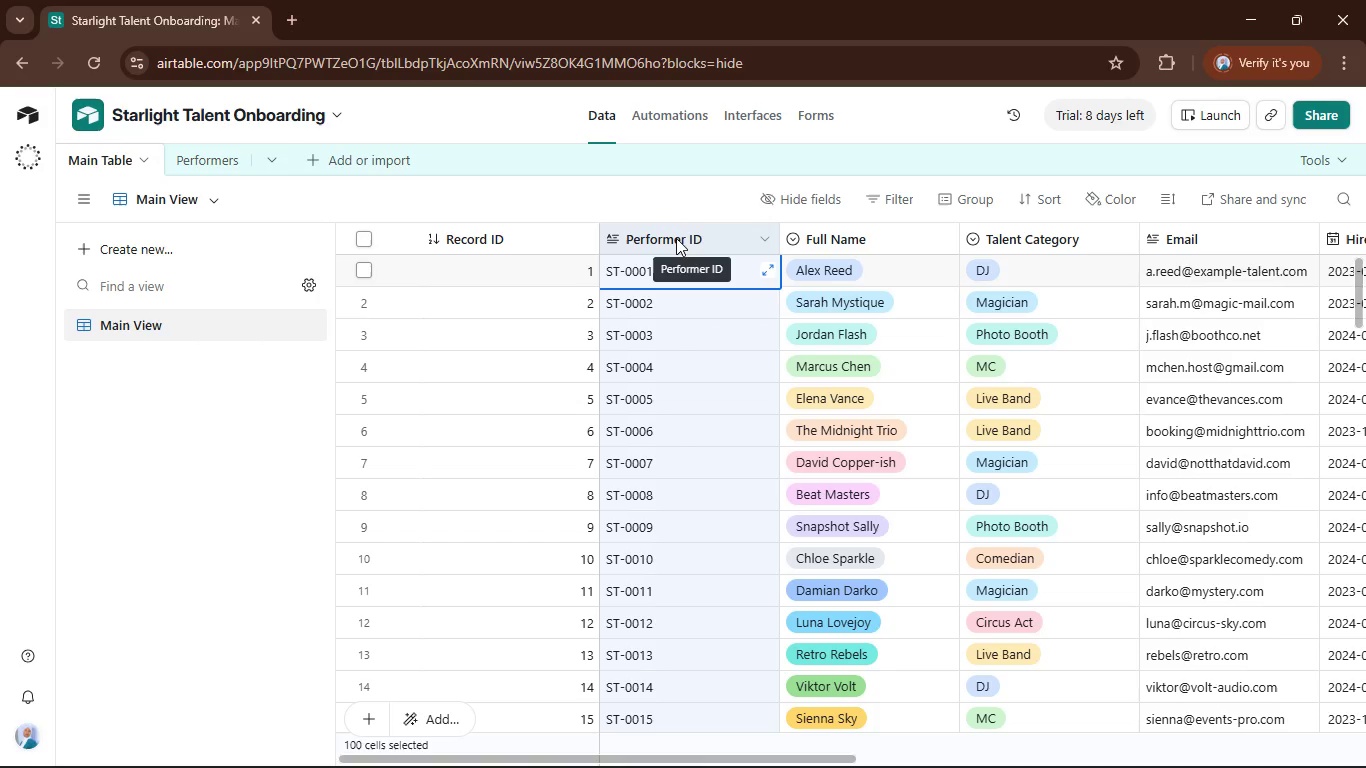 
double_click([676, 238])
 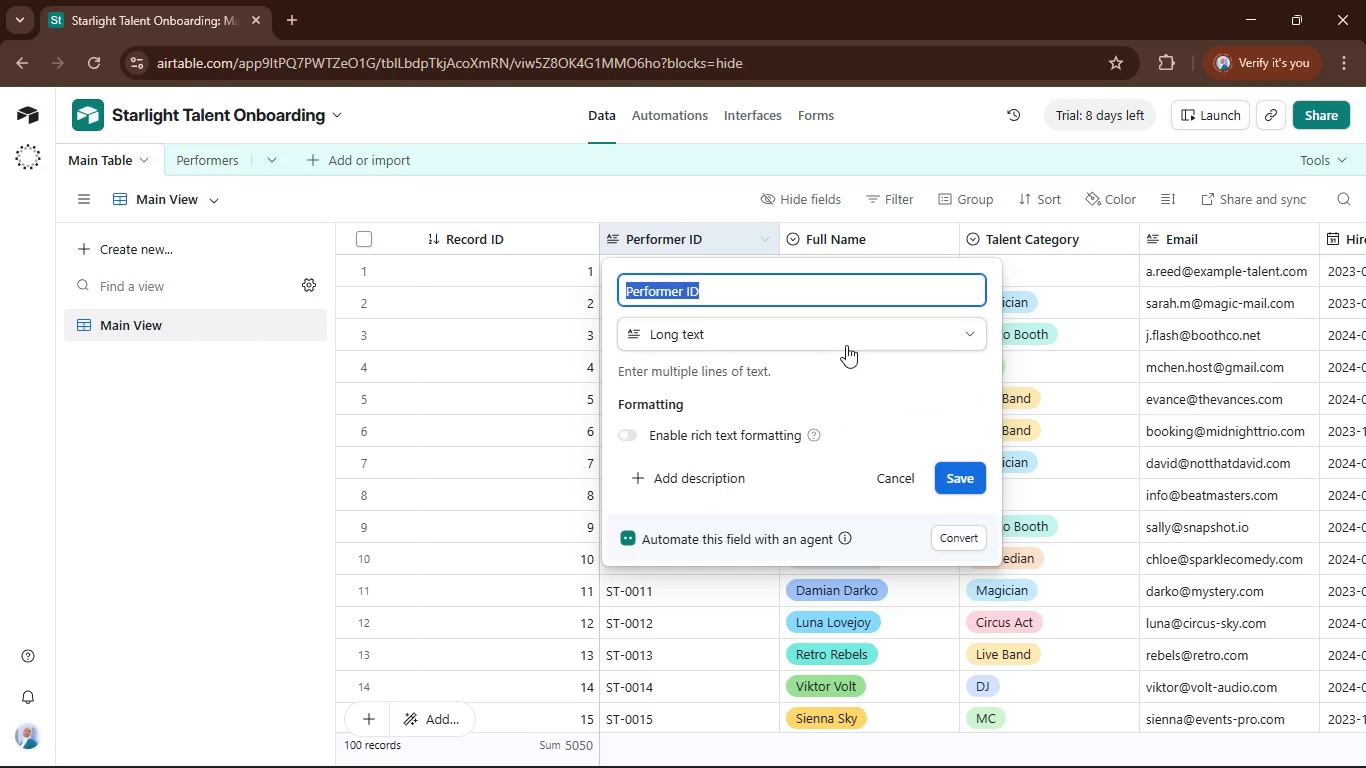 
left_click([857, 327])
 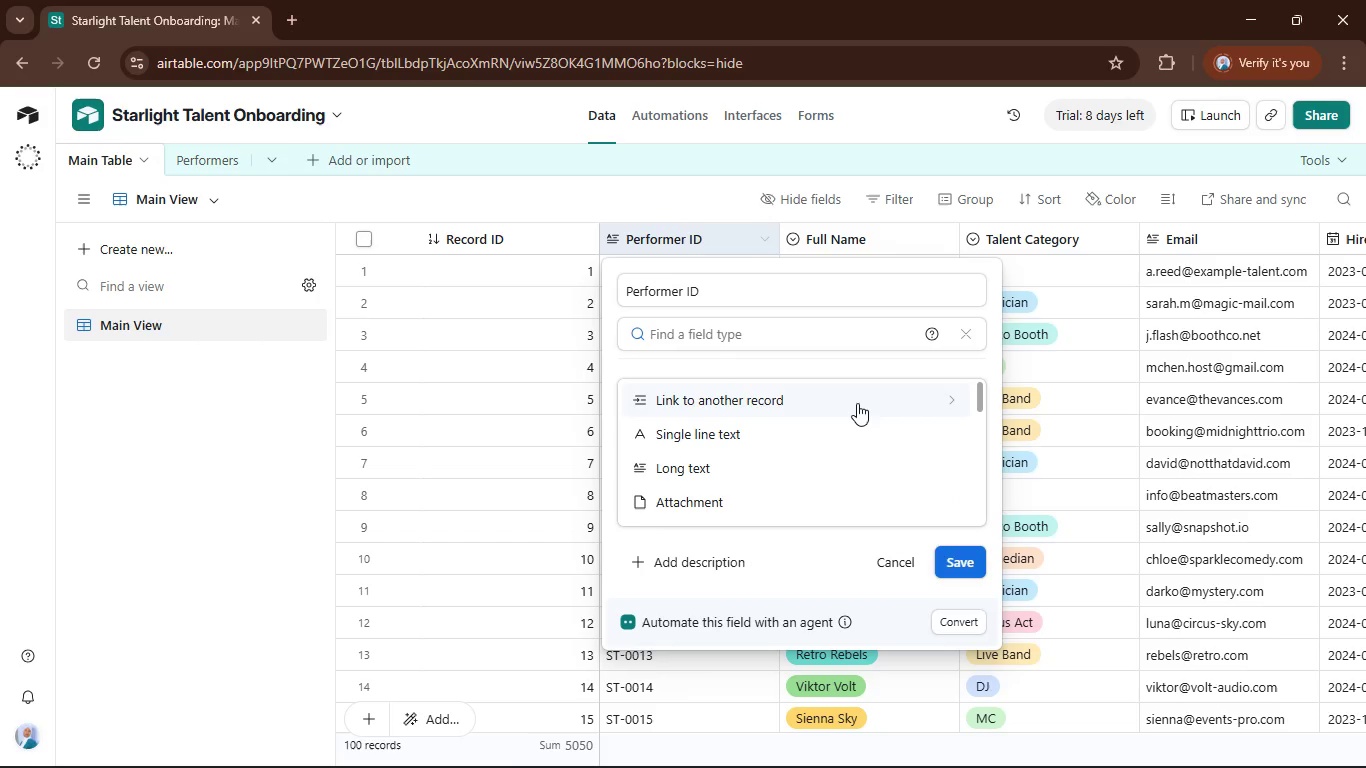 
left_click([857, 403])
 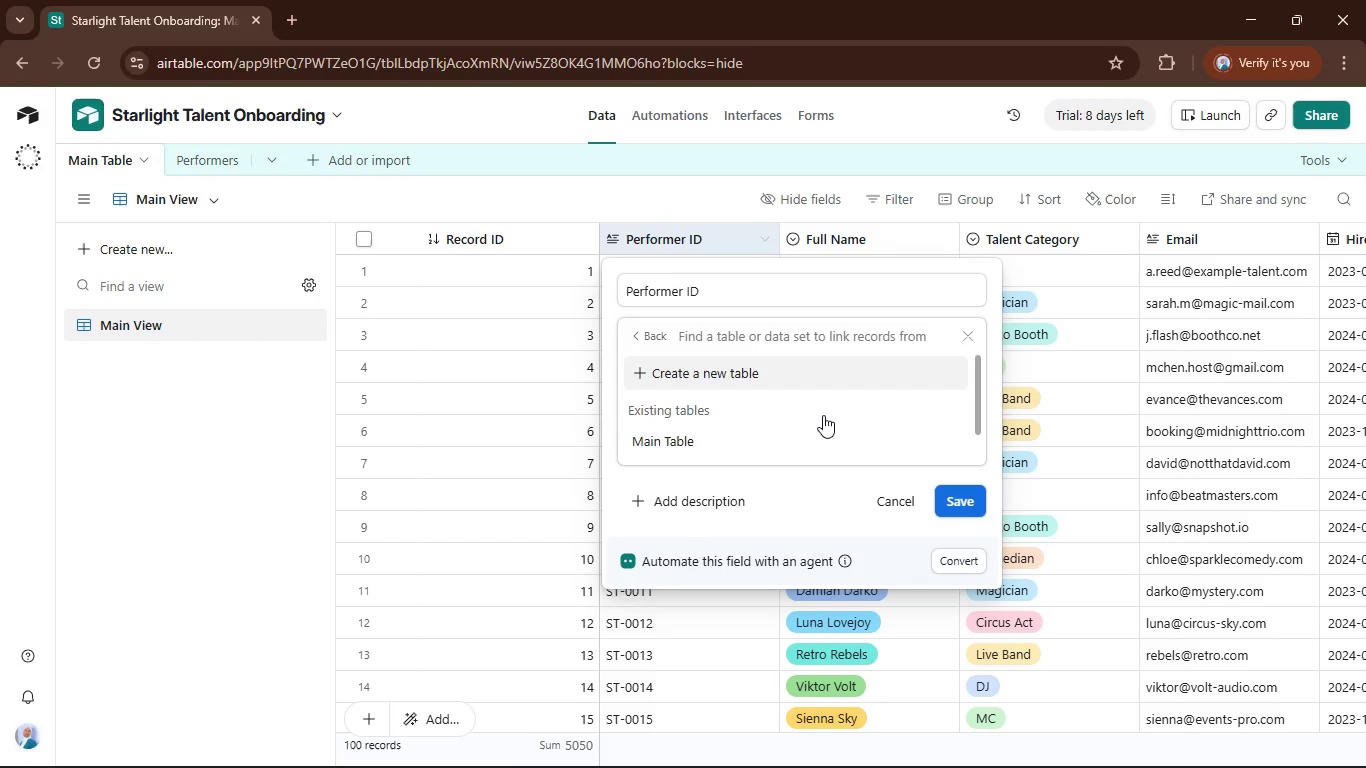 
scroll: coordinate [823, 415], scroll_direction: down, amount: 1.0
 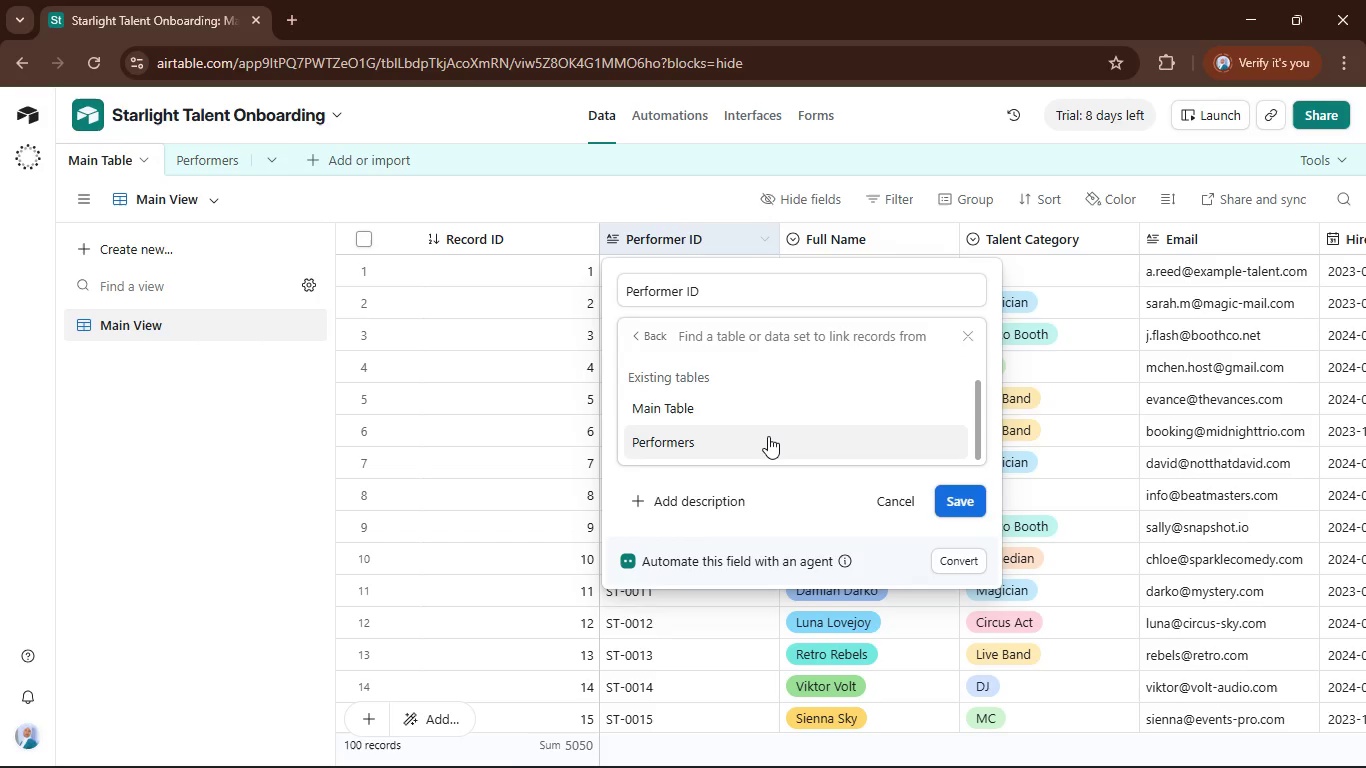 
left_click([768, 436])
 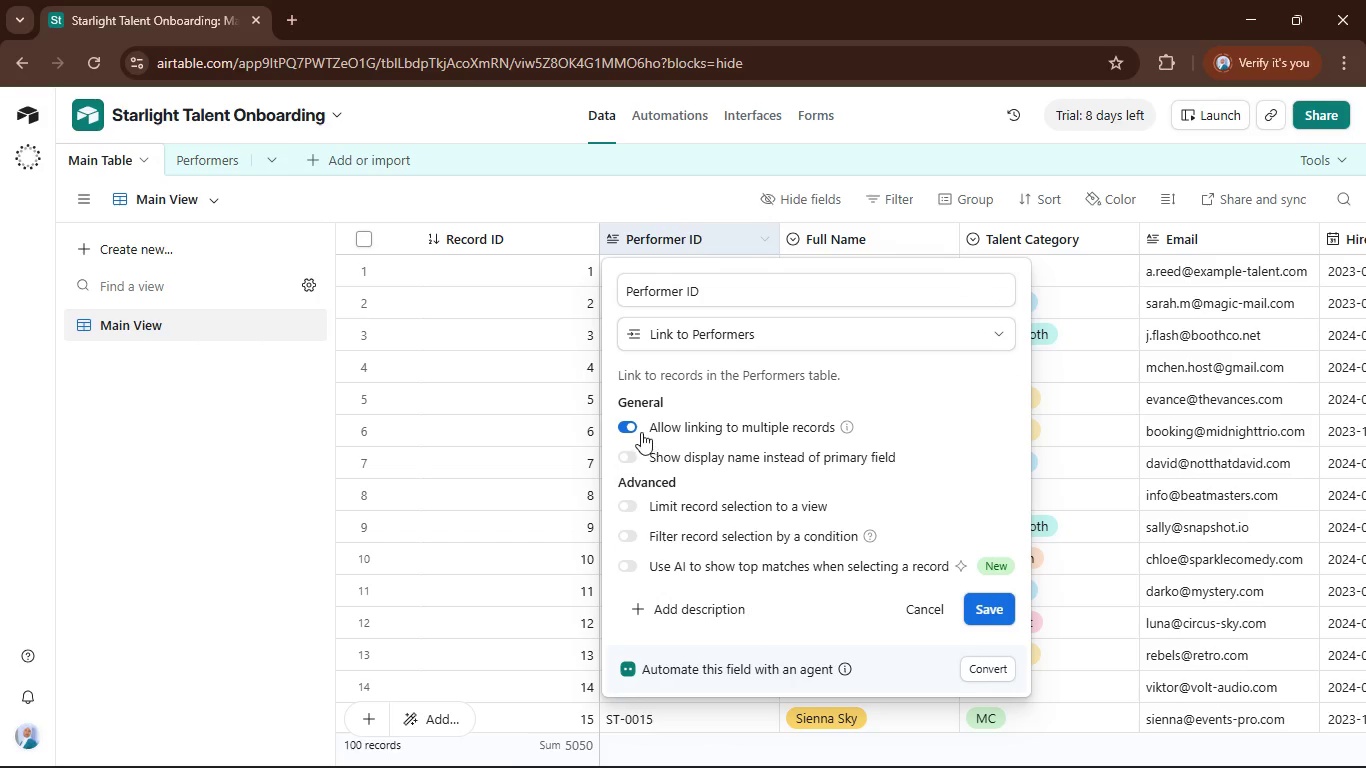 
left_click_drag(start_coordinate=[634, 431], to_coordinate=[639, 432])
 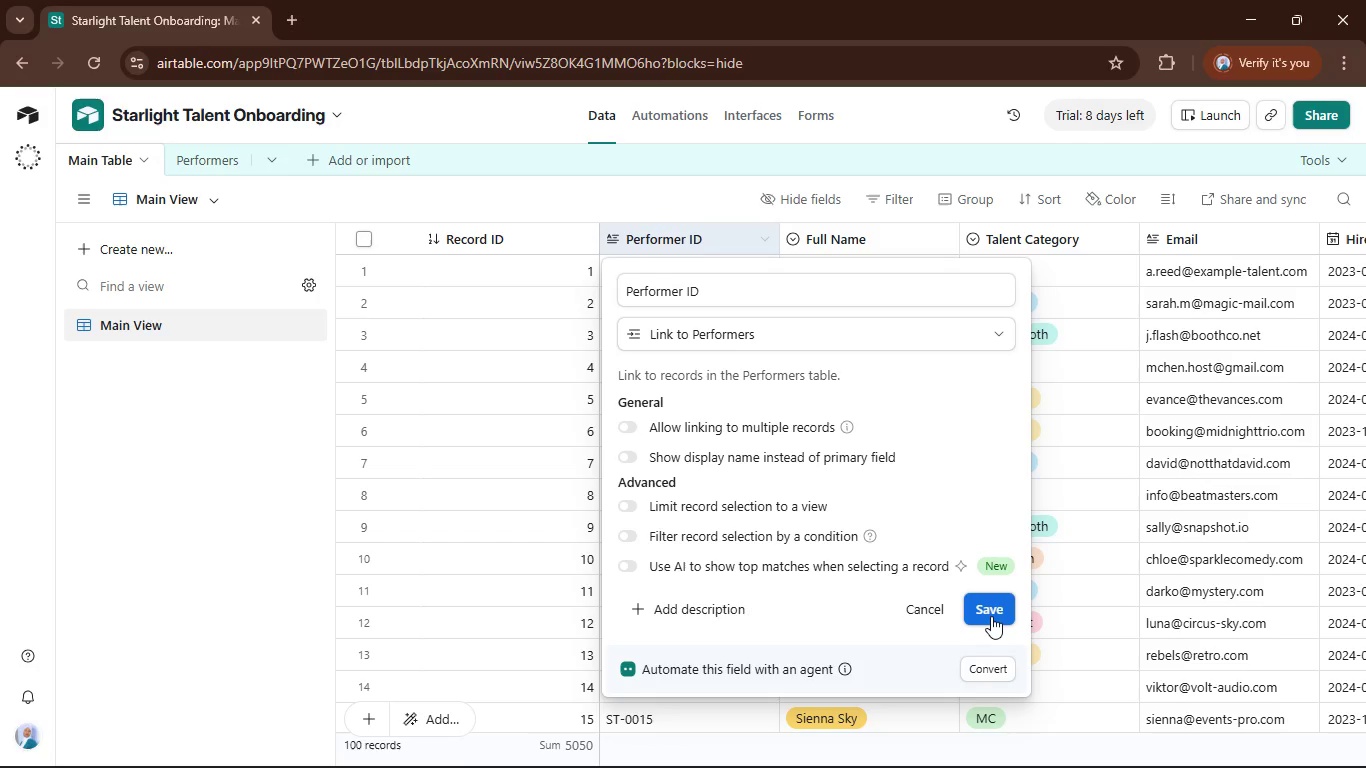 
left_click([991, 616])
 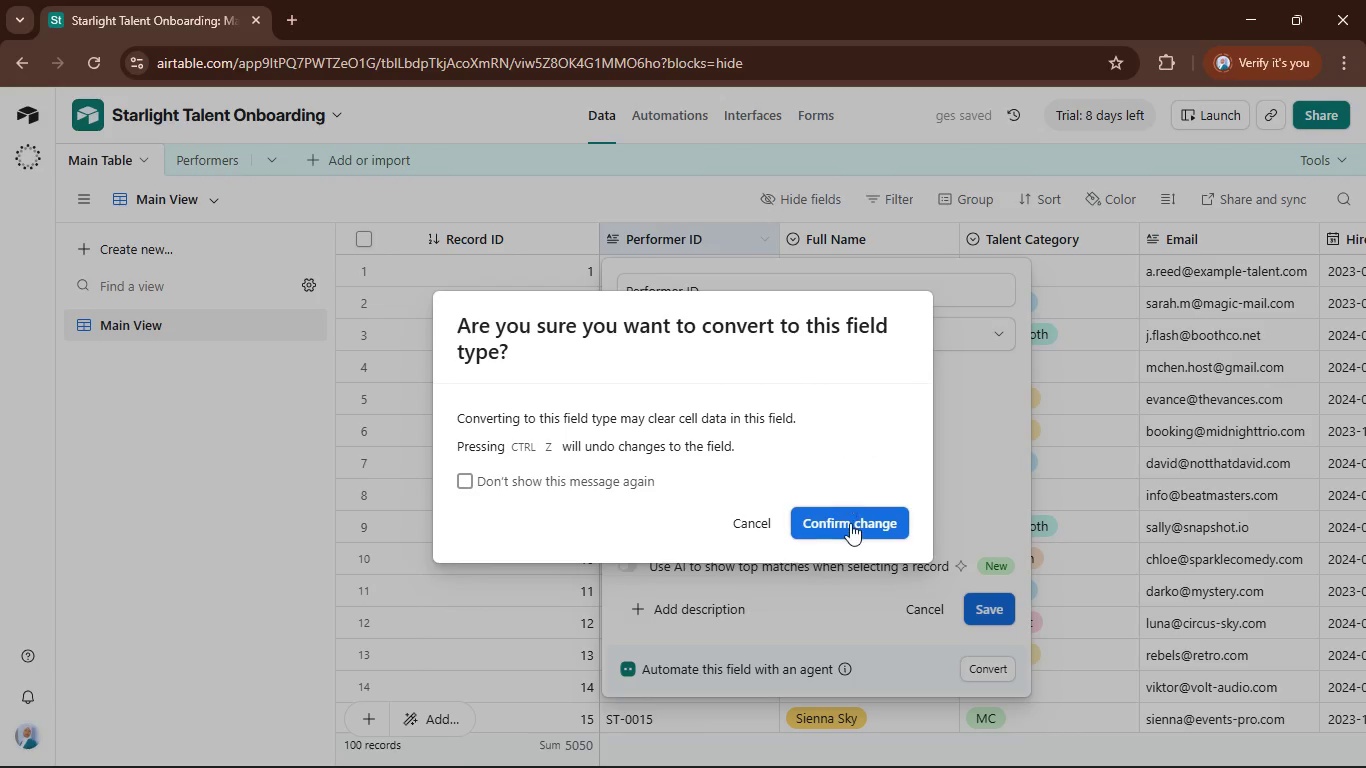 
wait(6.55)
 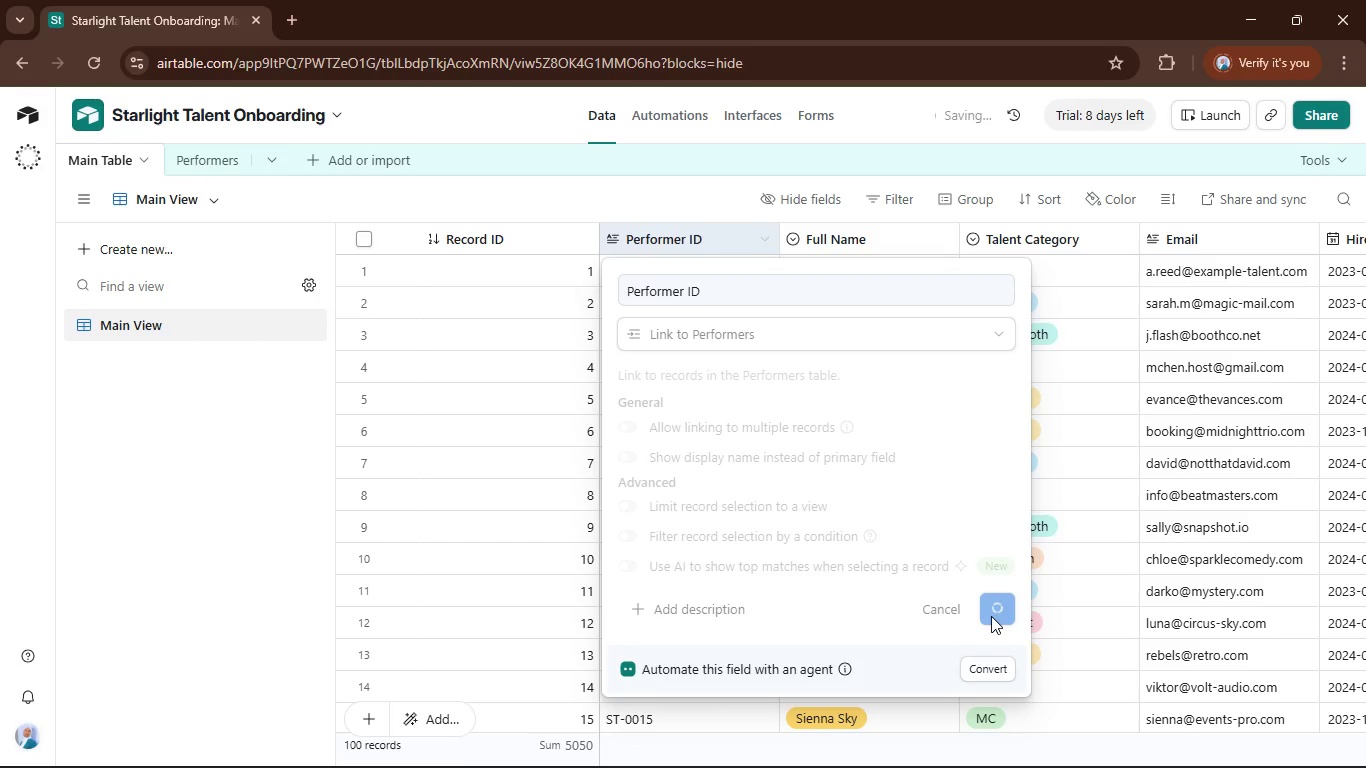 
left_click([850, 524])
 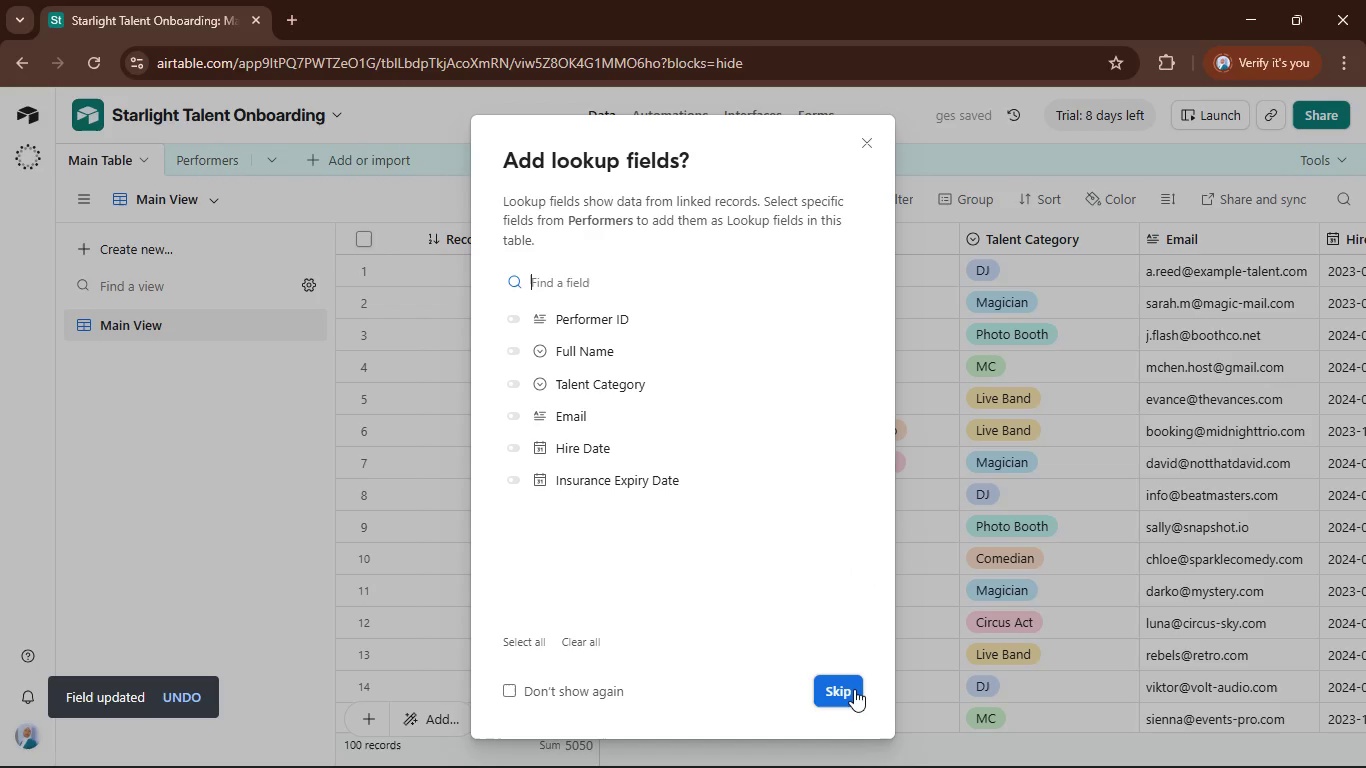 
wait(13.17)
 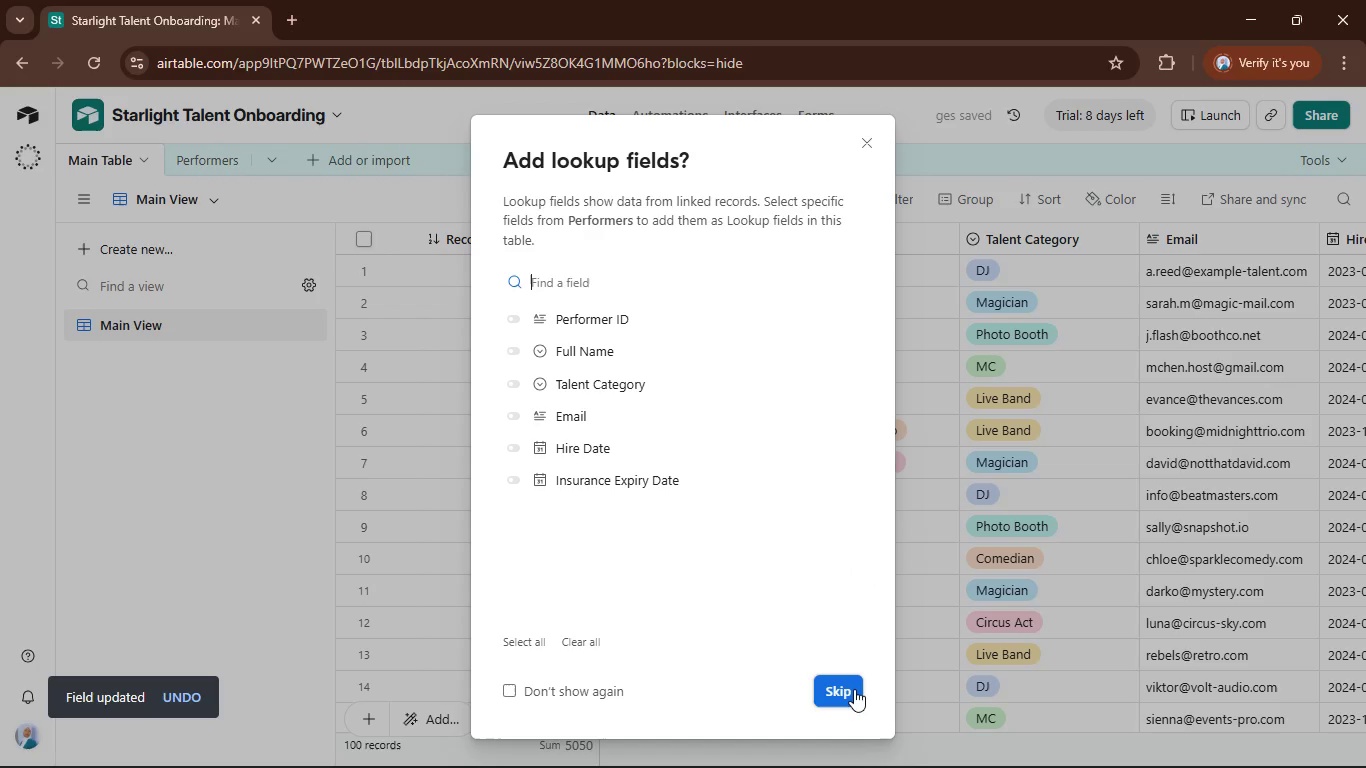 
left_click_drag(start_coordinate=[818, 759], to_coordinate=[904, 751])
 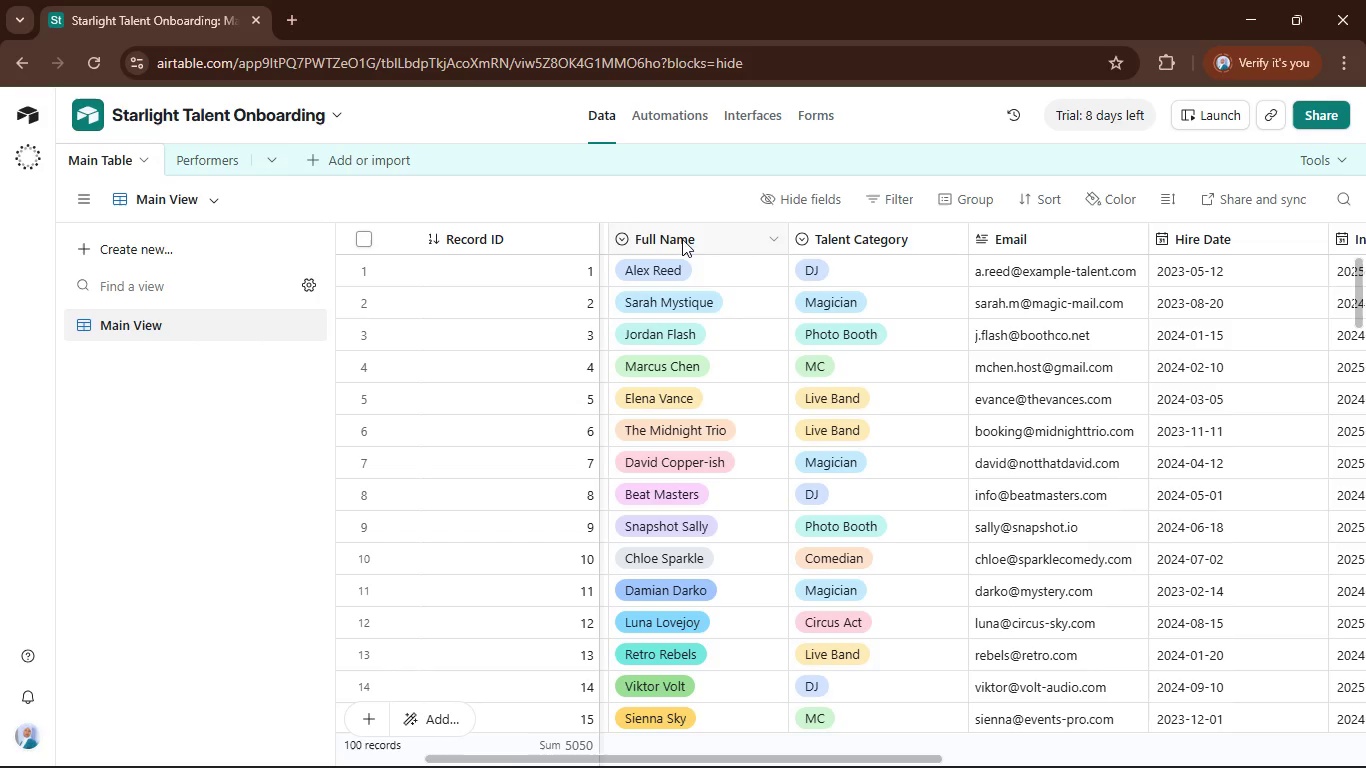 
left_click([680, 241])
 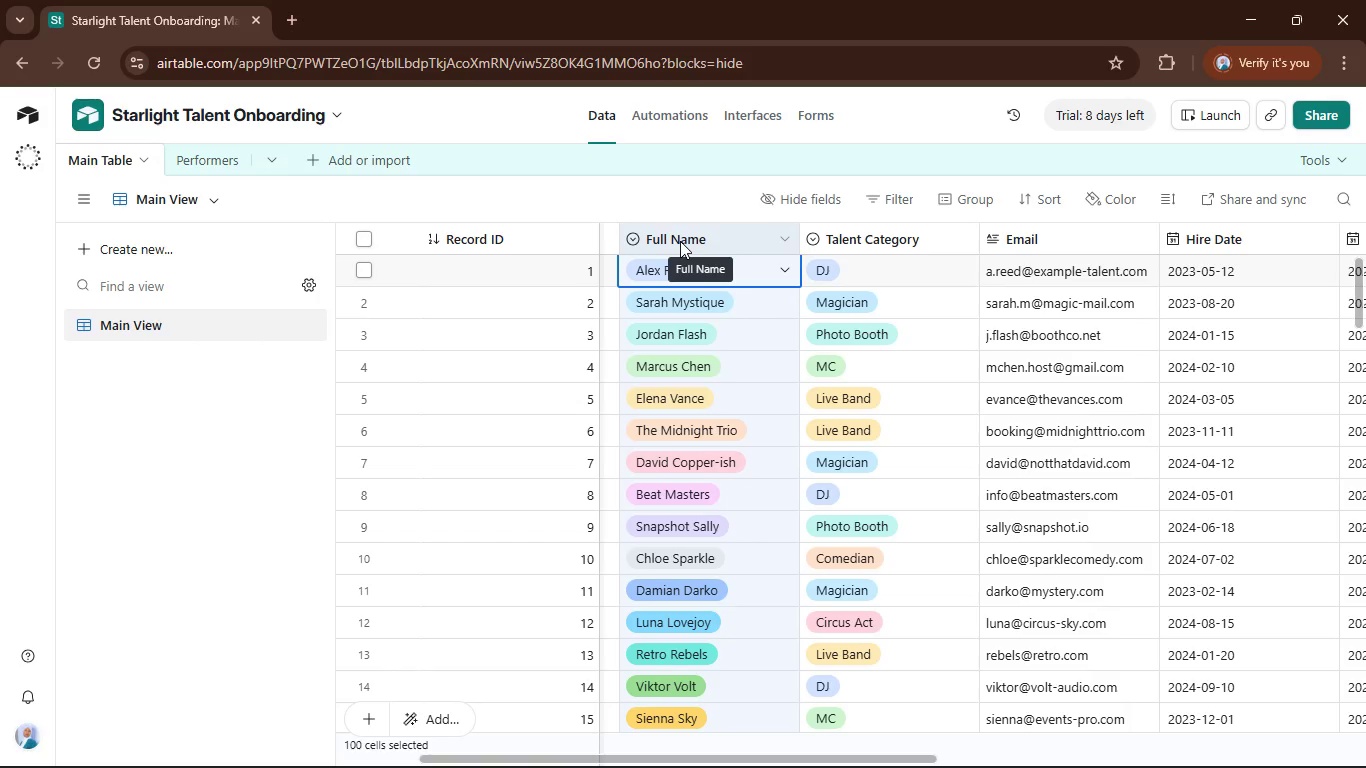 
right_click([680, 241])
 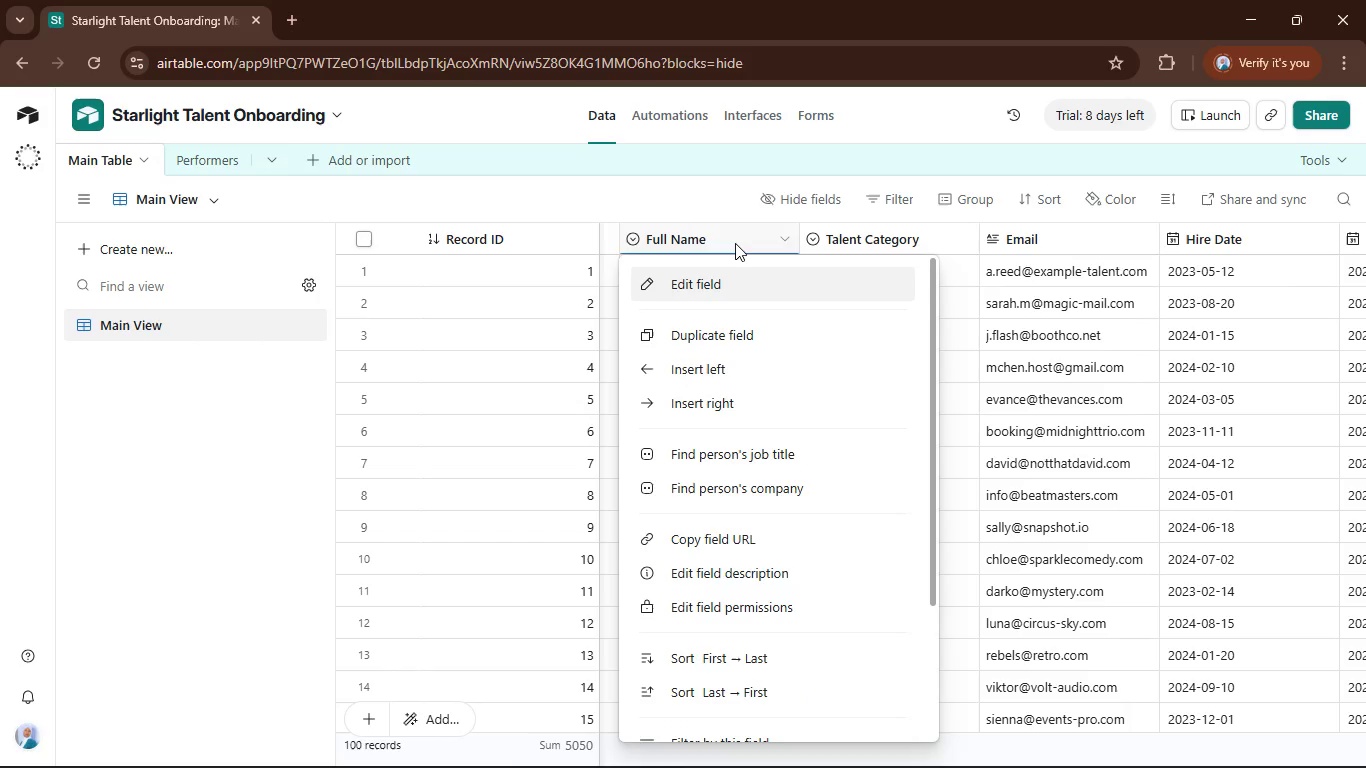 
left_click([714, 275])
 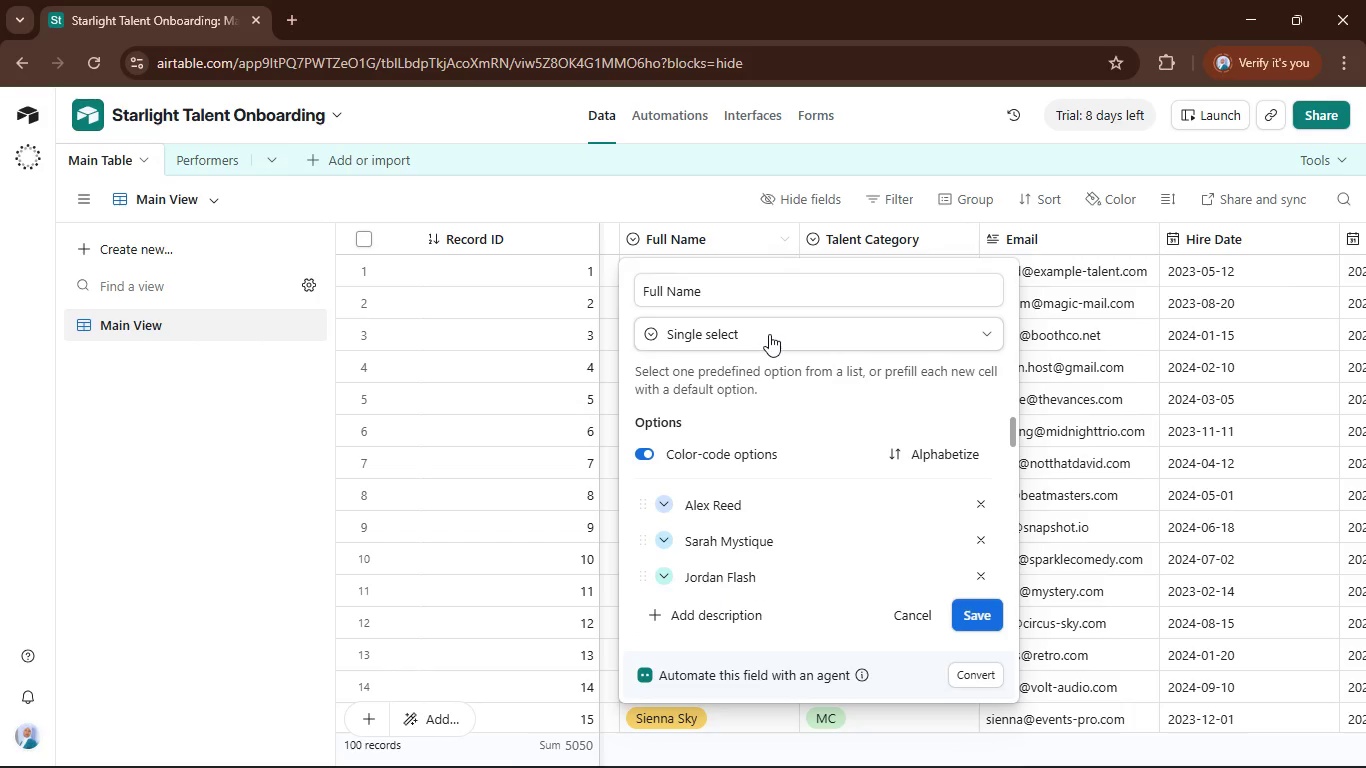 
left_click([769, 334])
 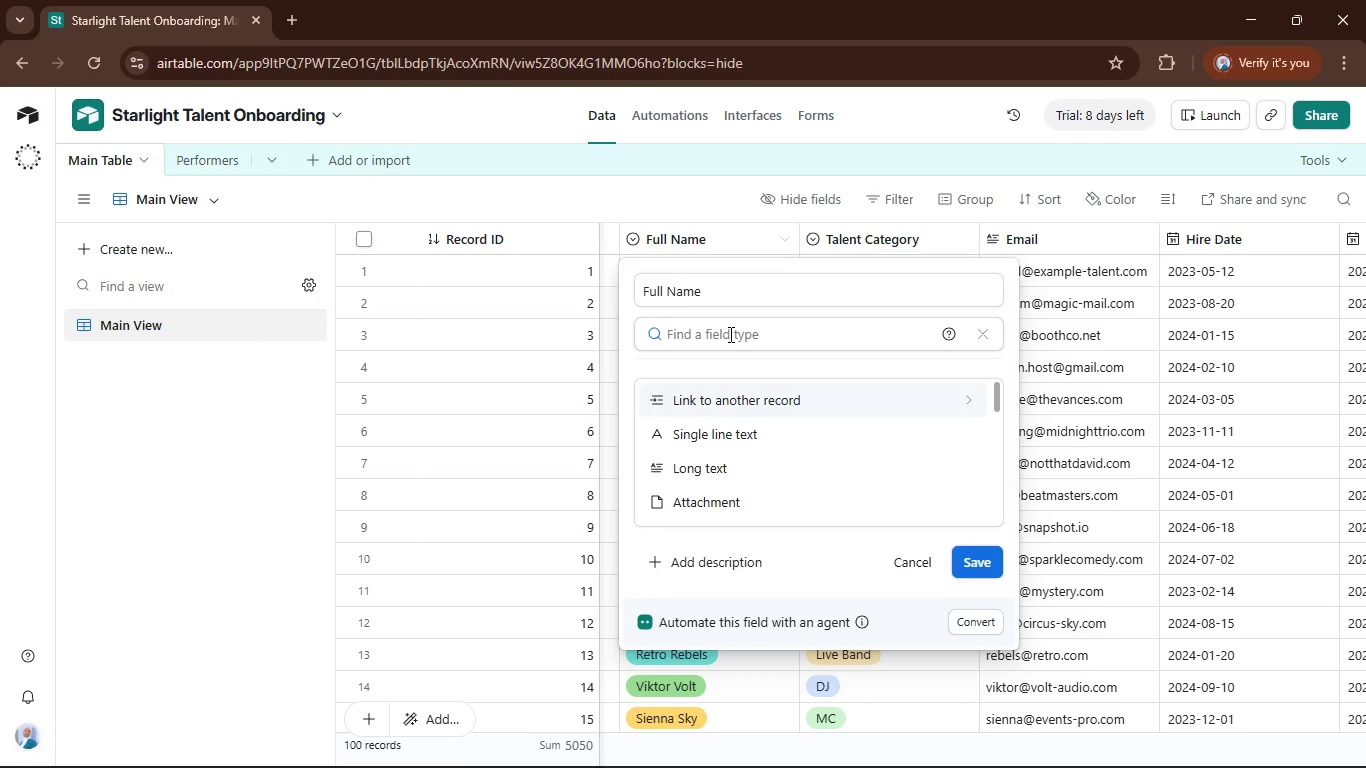 
wait(5.06)
 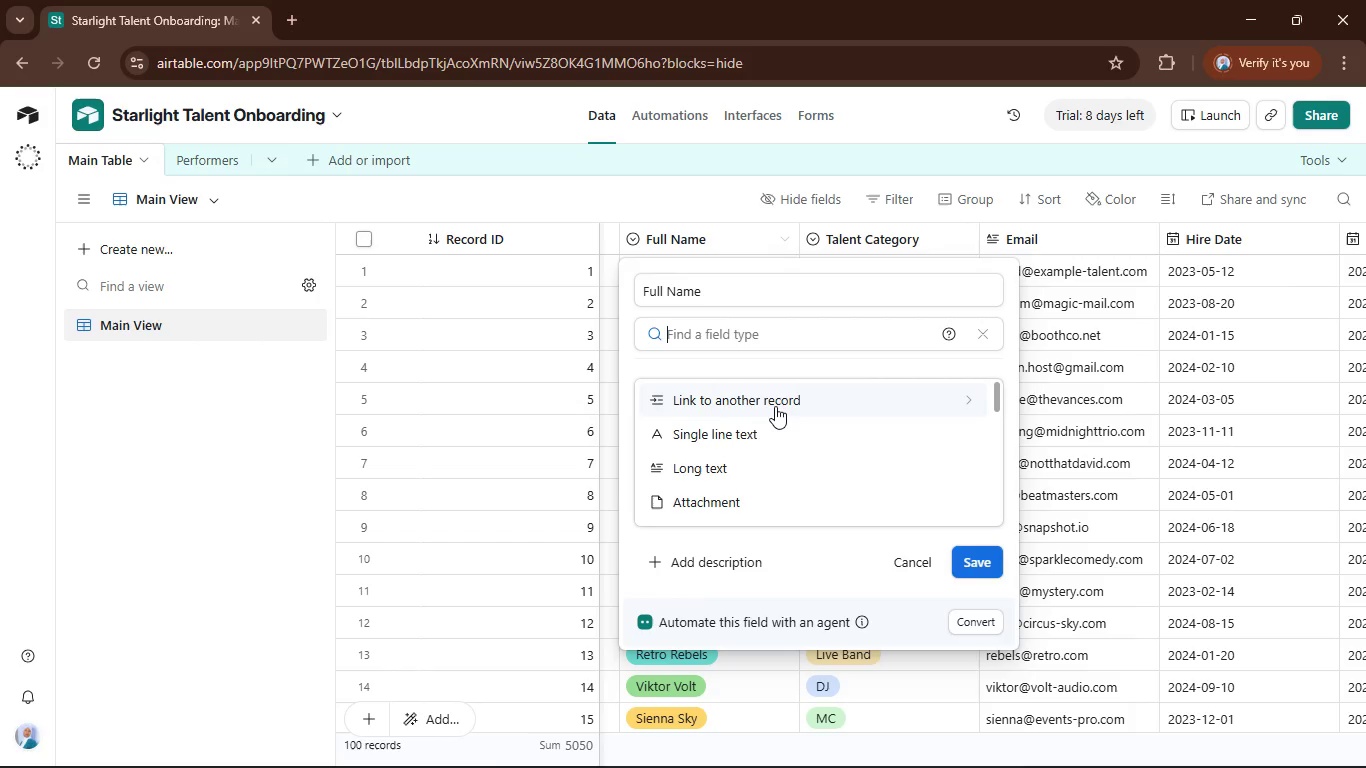 
left_click([729, 334])
 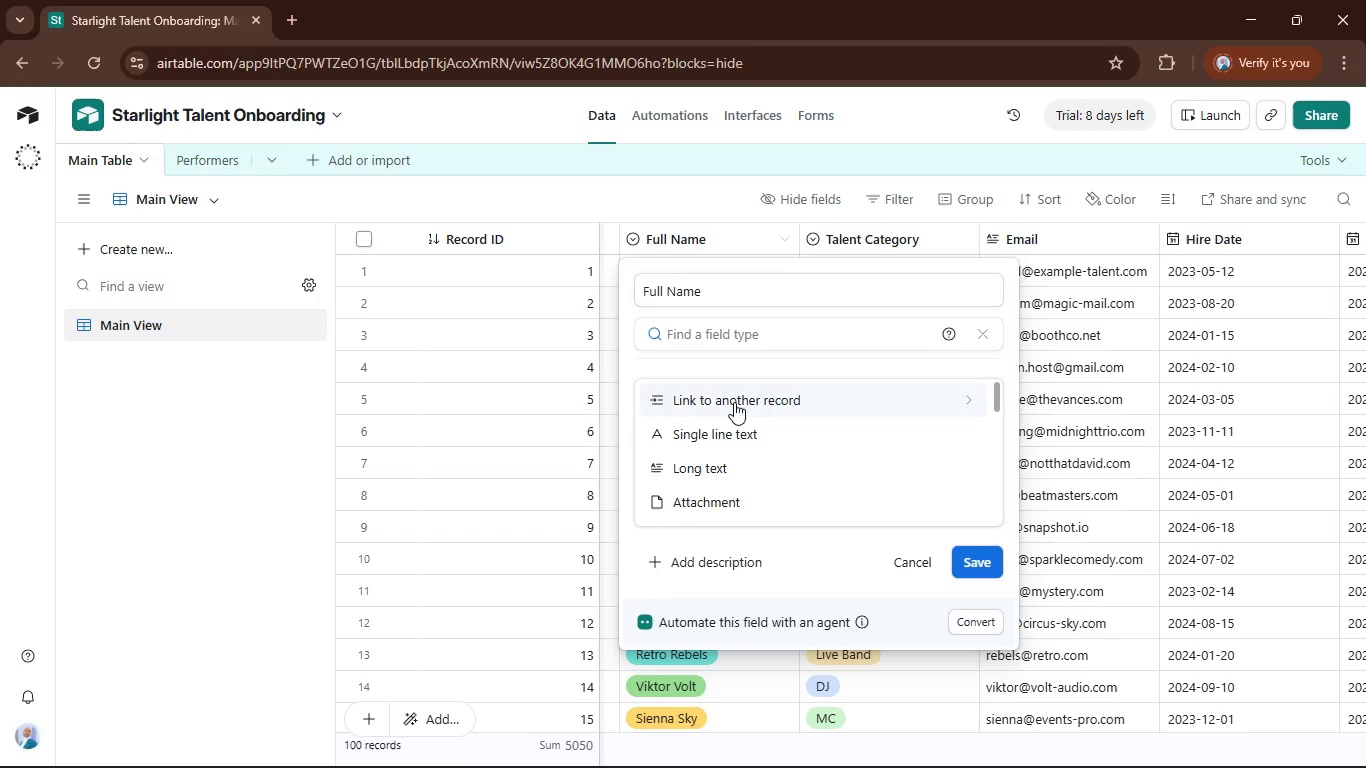 
type(lo)
 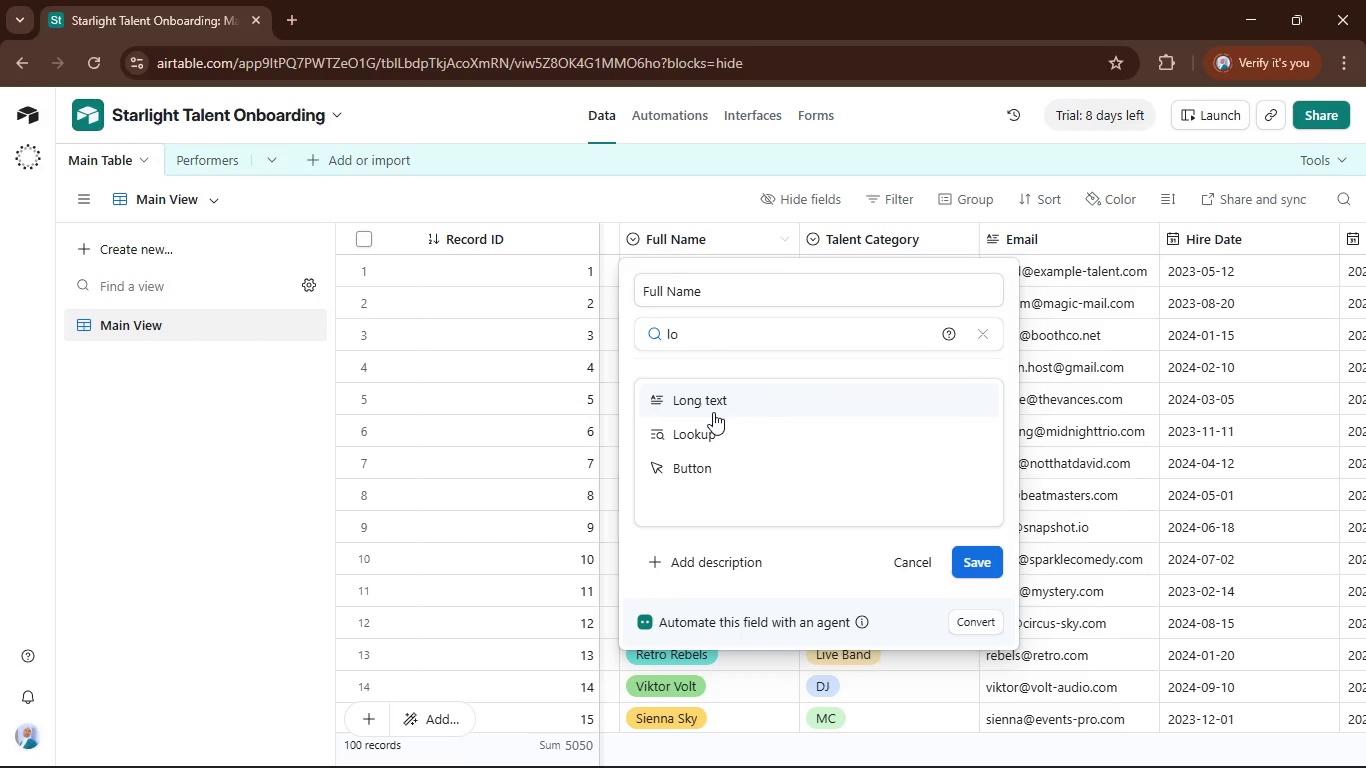 
left_click([716, 434])
 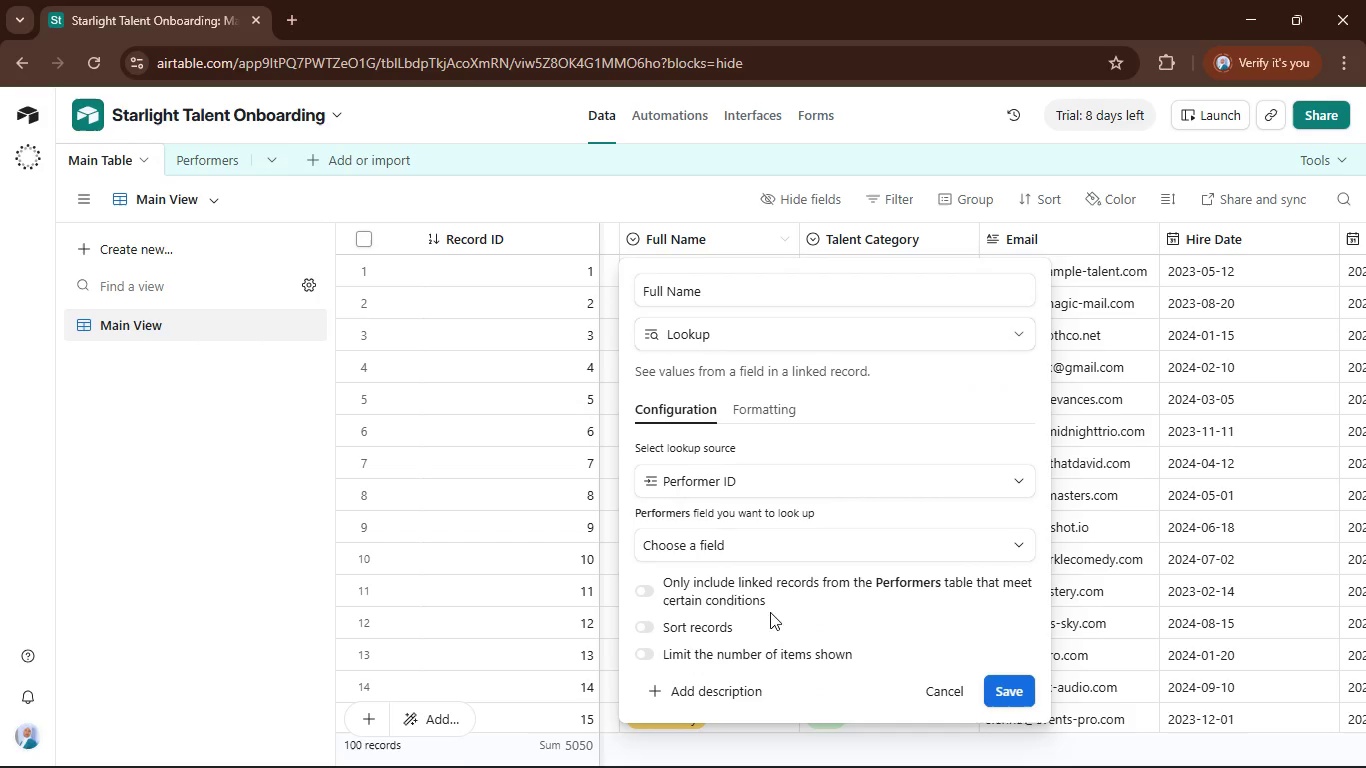 
left_click([764, 538])
 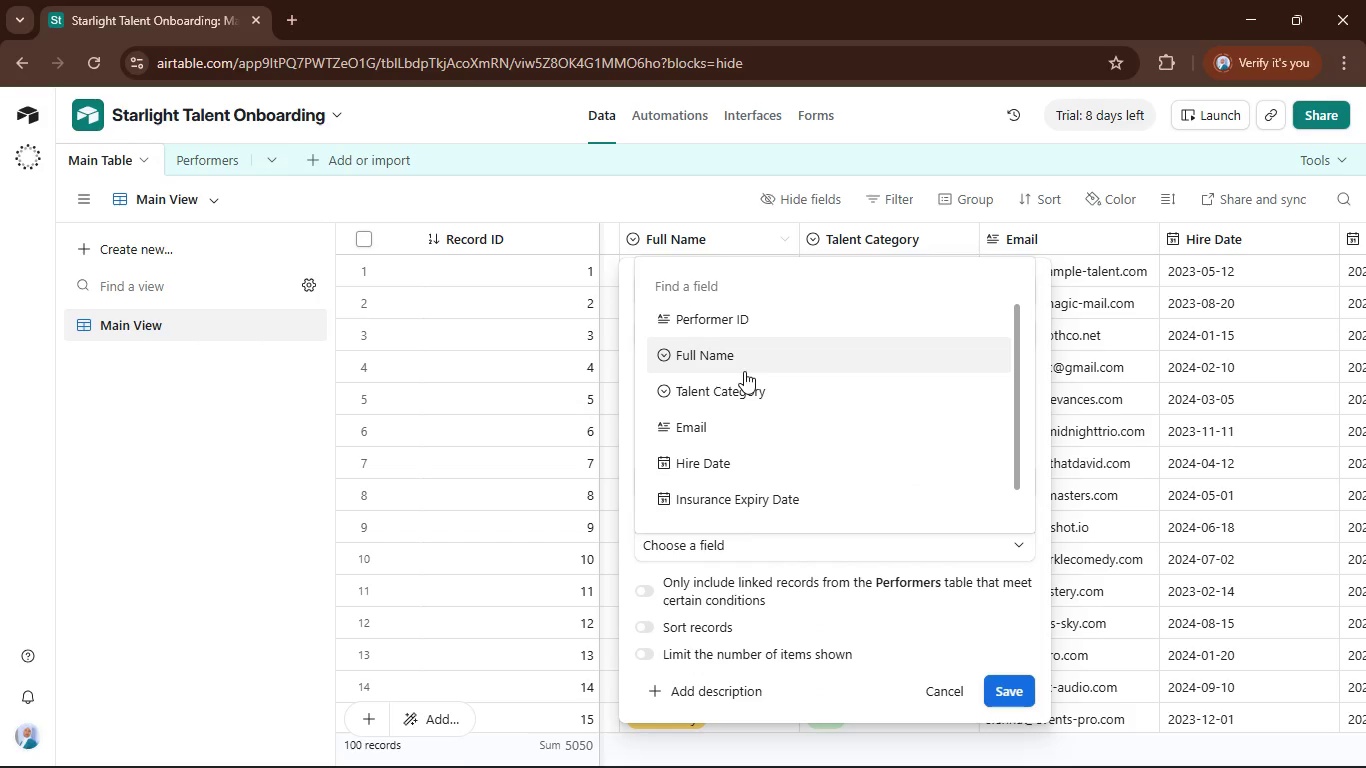 
left_click([741, 364])
 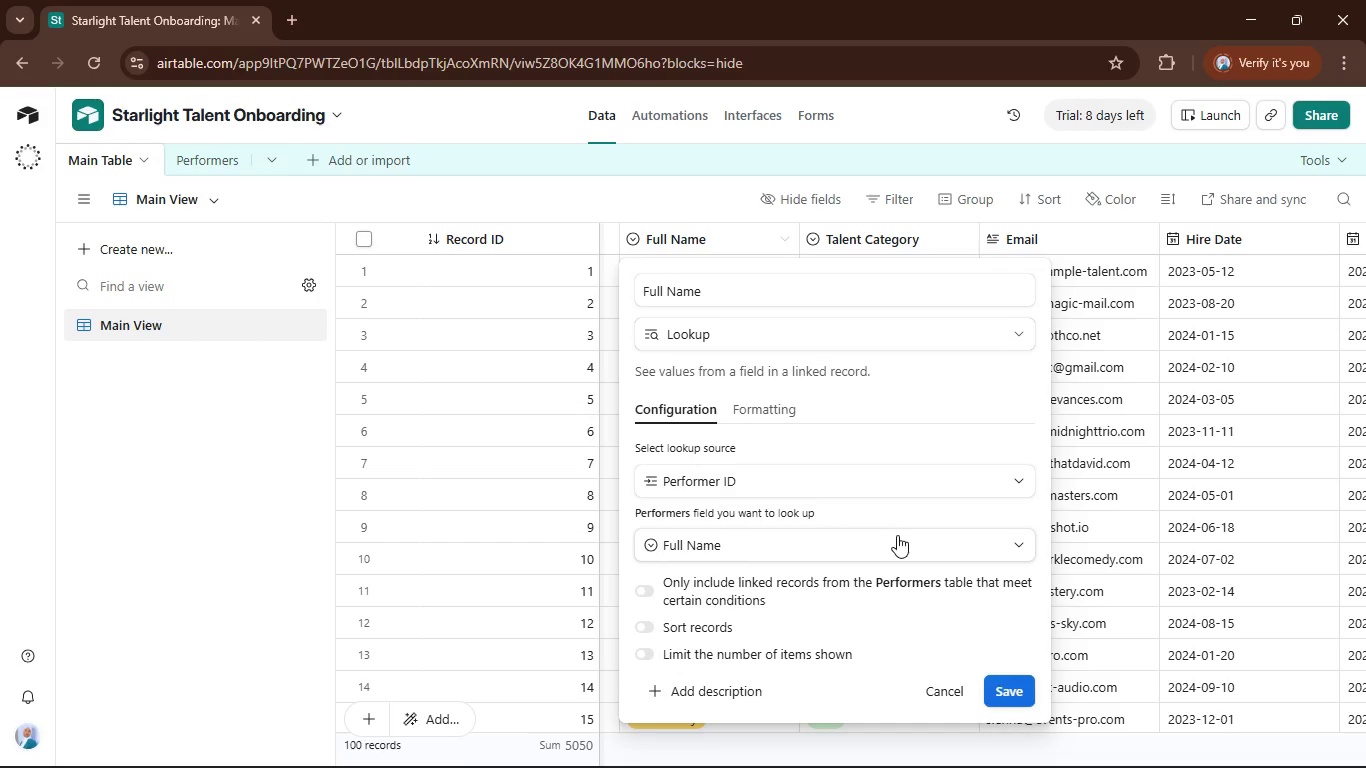 
scroll: coordinate [952, 610], scroll_direction: down, amount: 2.0
 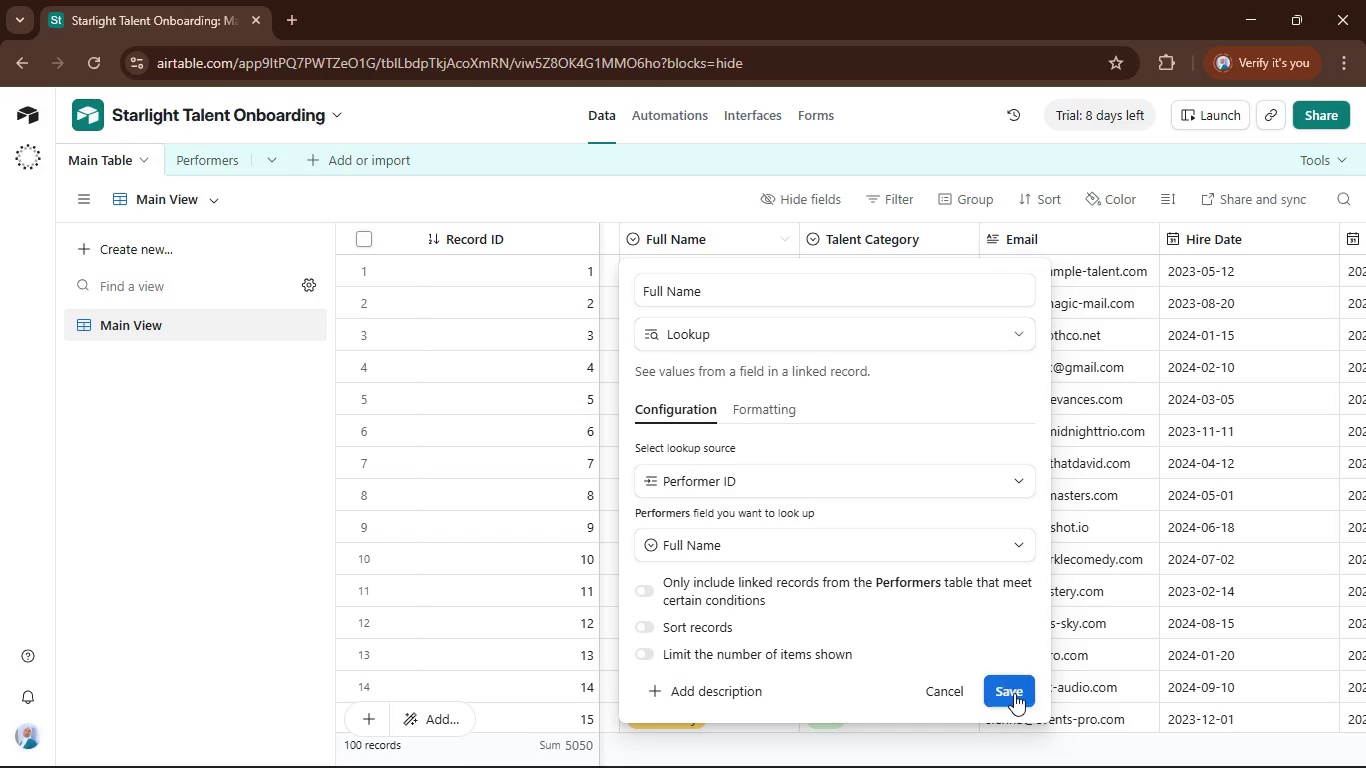 
left_click([1014, 693])
 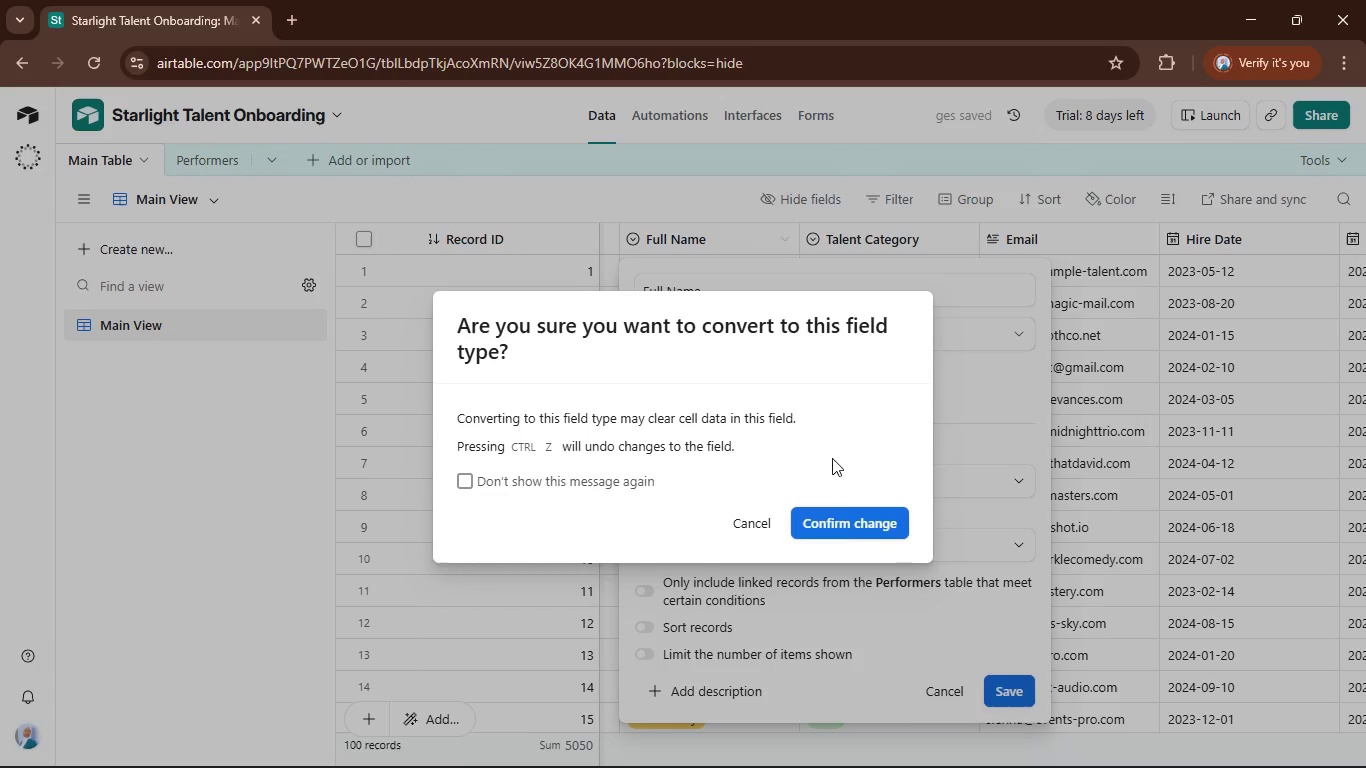 
left_click([849, 523])
 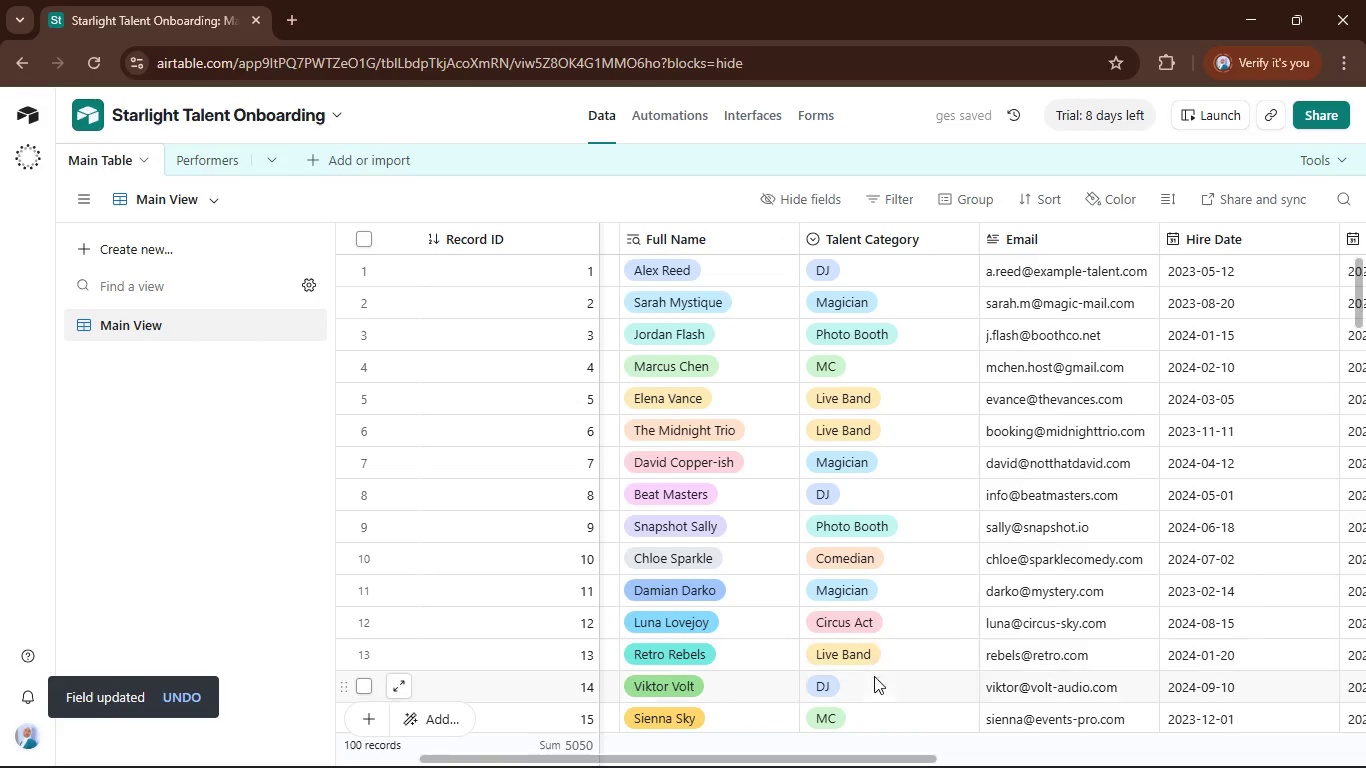 
left_click_drag(start_coordinate=[890, 753], to_coordinate=[865, 767])
 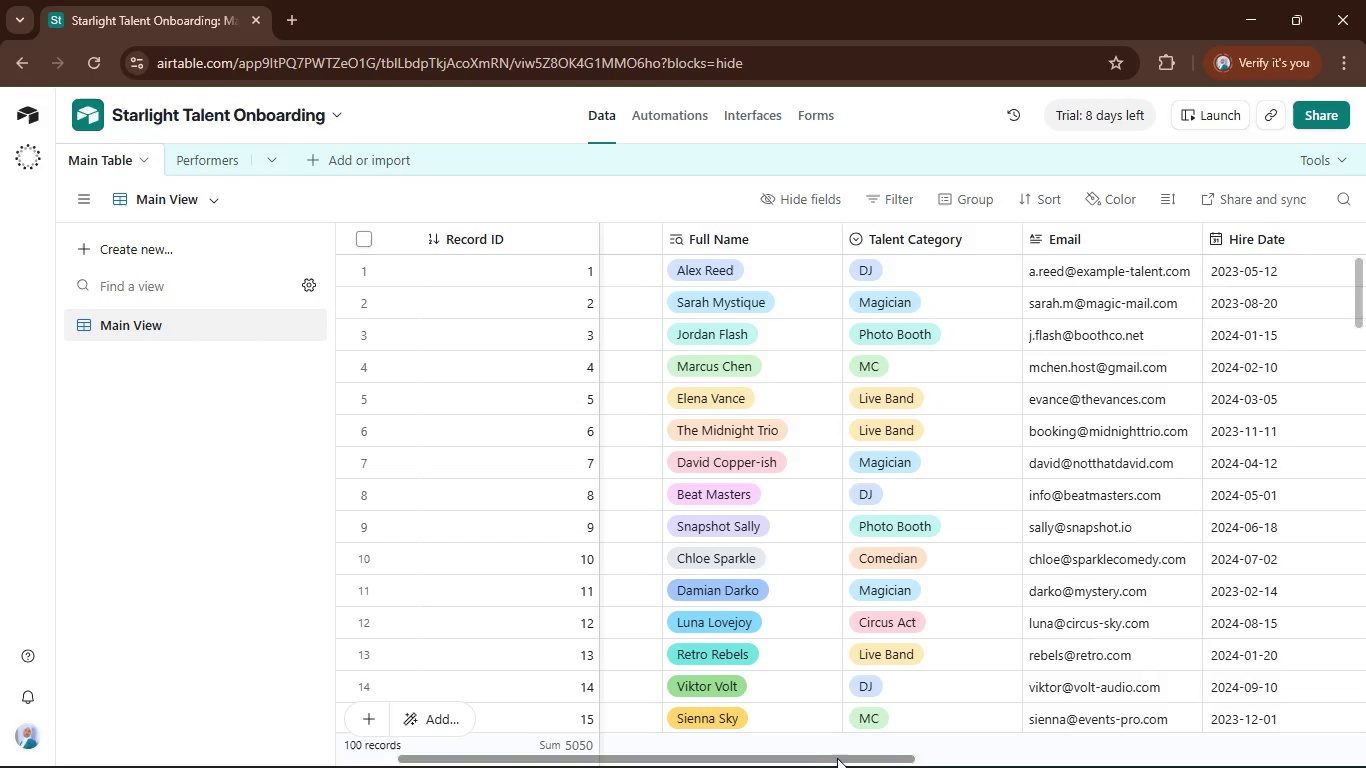 
scroll: coordinate [800, 477], scroll_direction: up, amount: 7.0
 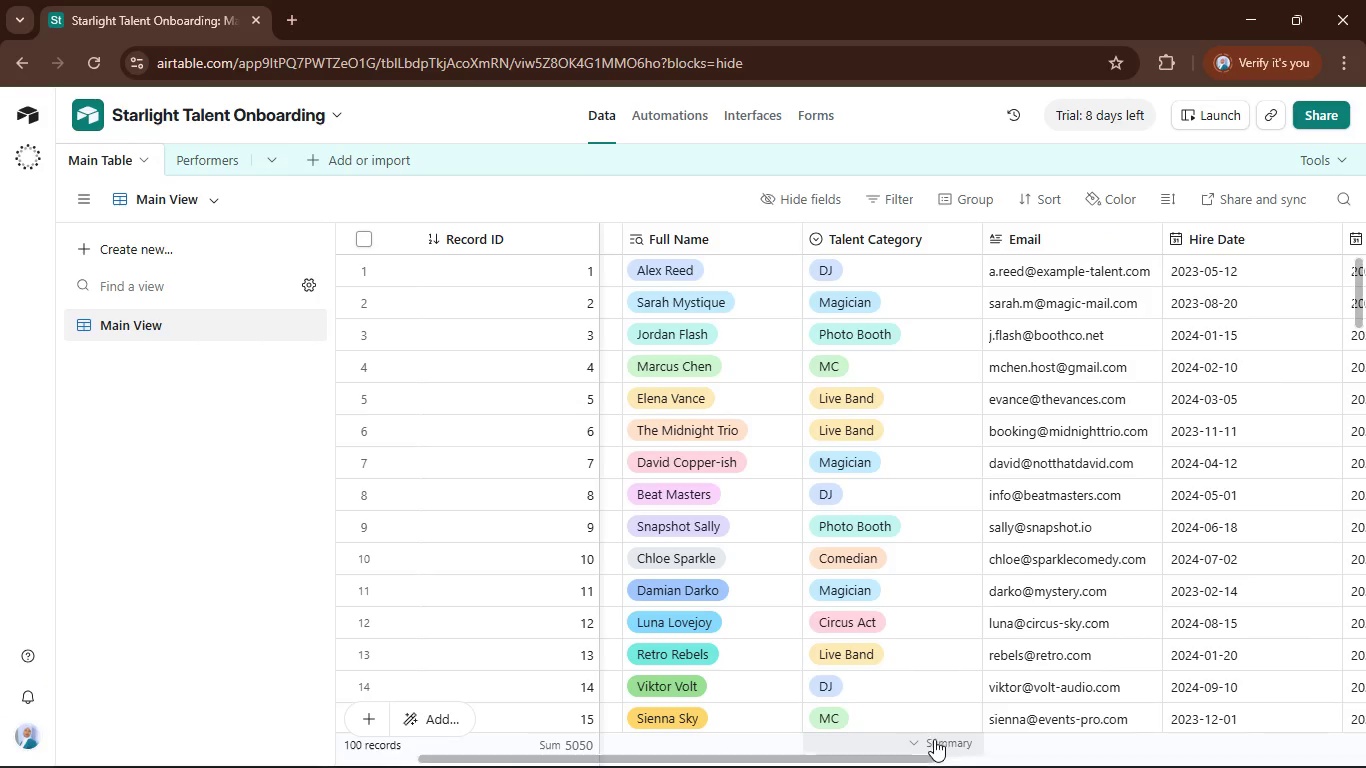 
left_click_drag(start_coordinate=[917, 757], to_coordinate=[686, 767])
 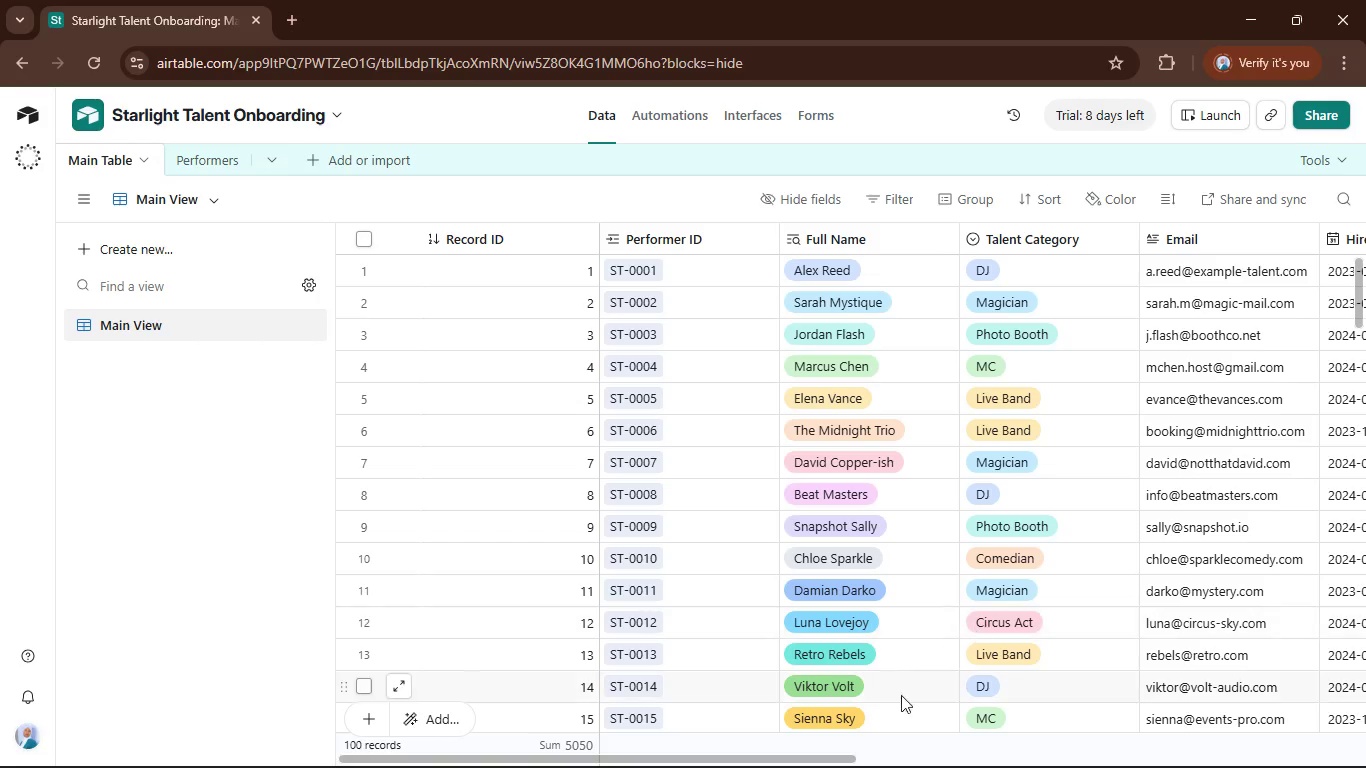 
left_click_drag(start_coordinate=[827, 759], to_coordinate=[885, 742])
 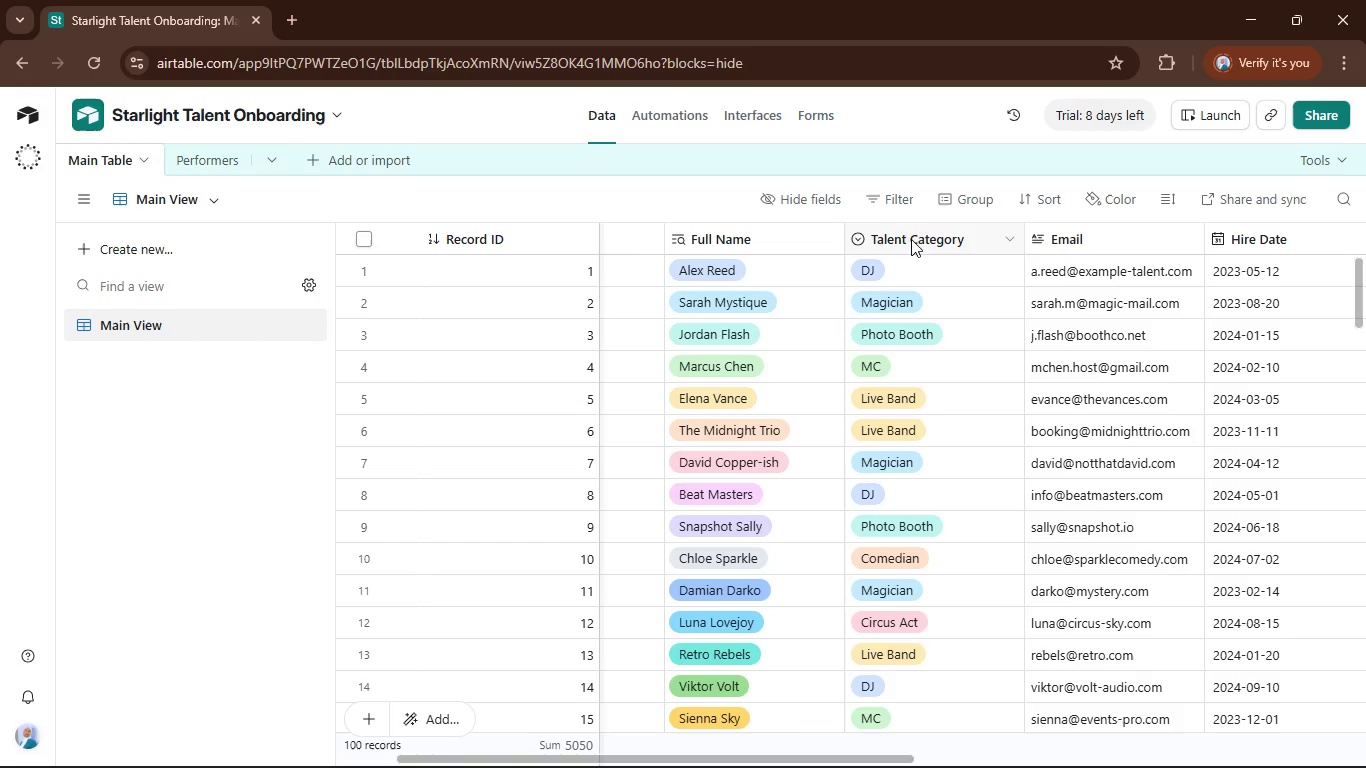 
left_click([904, 233])
 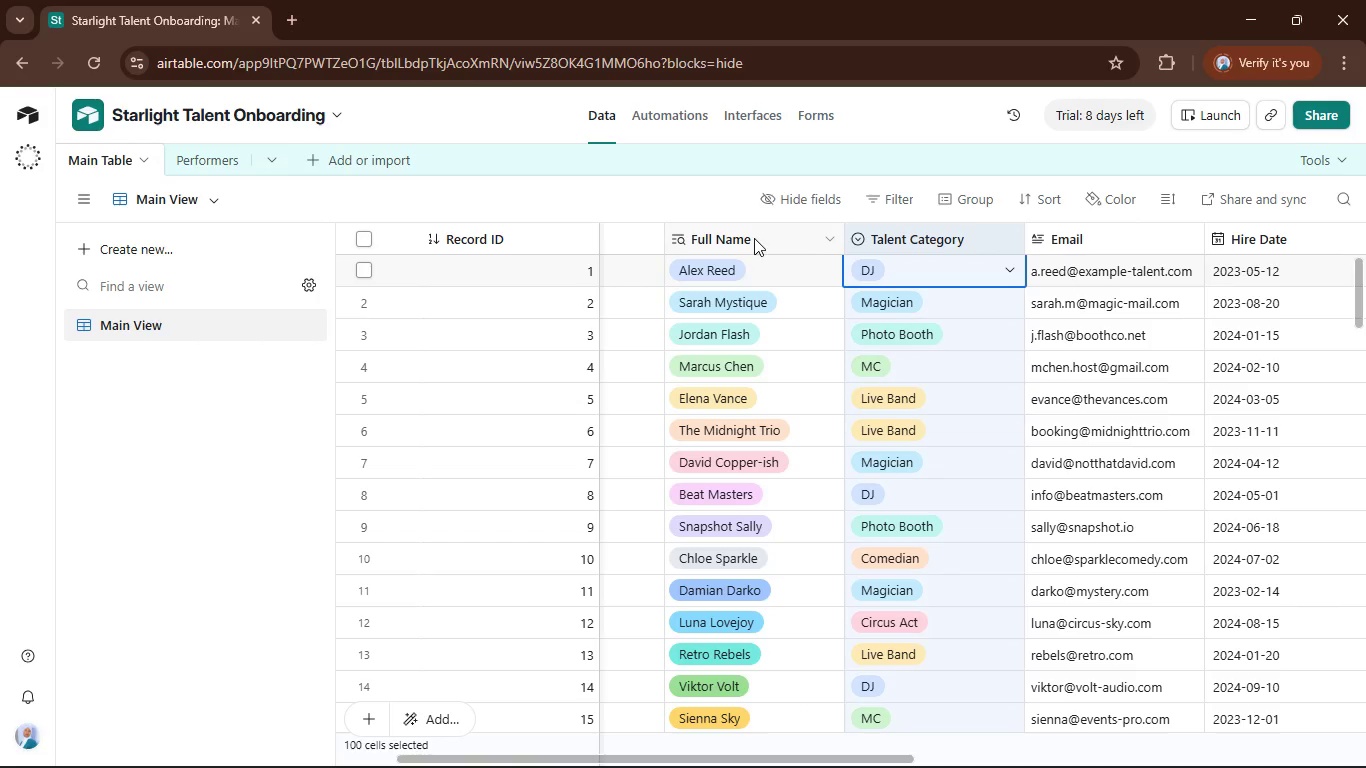 
left_click([754, 238])
 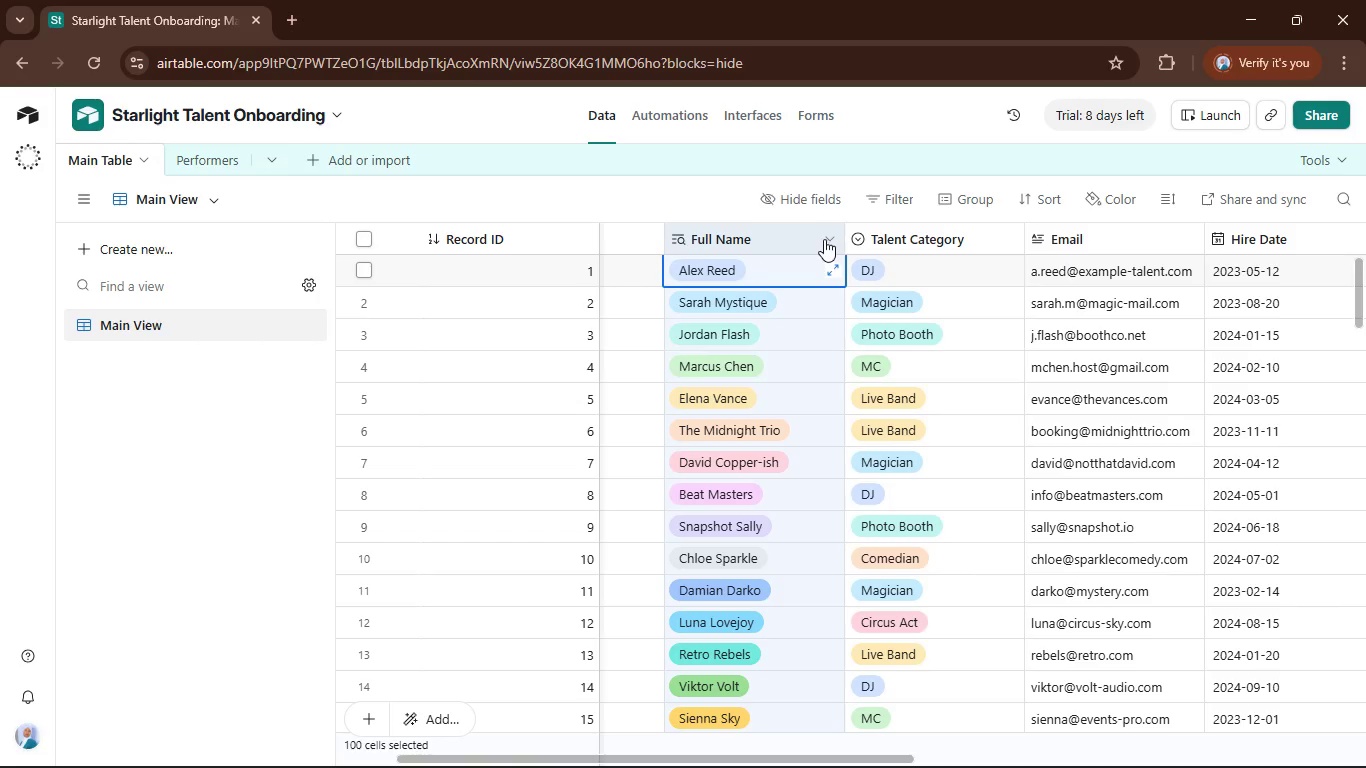 
left_click([828, 238])
 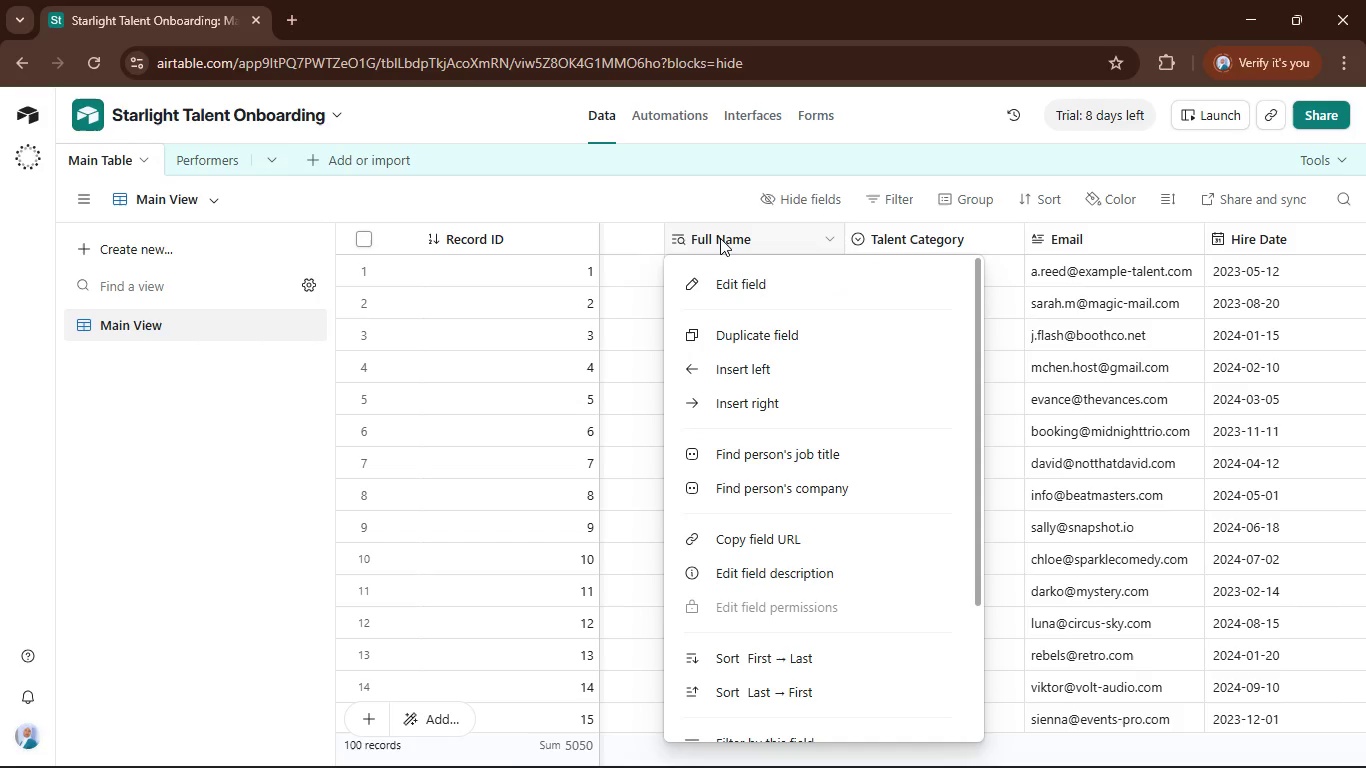 
double_click([719, 238])
 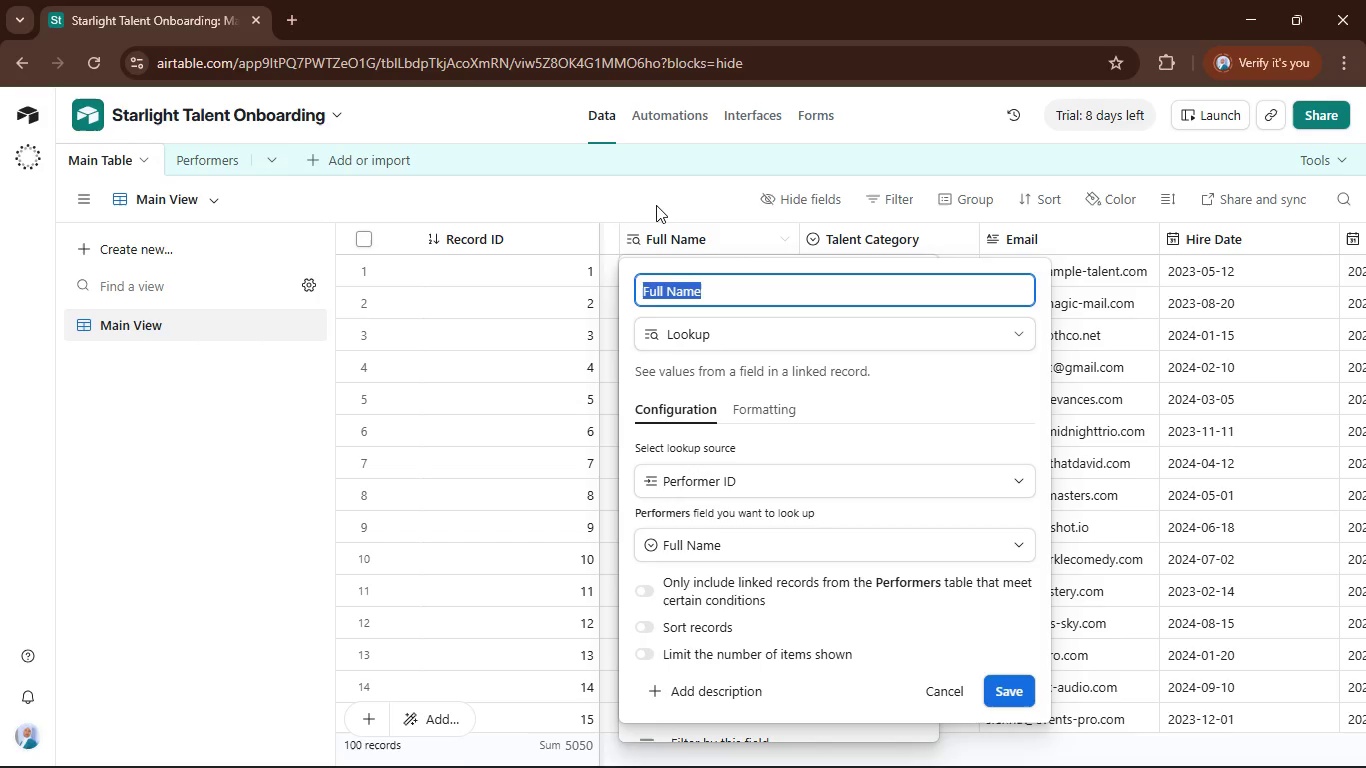 
left_click([656, 205])
 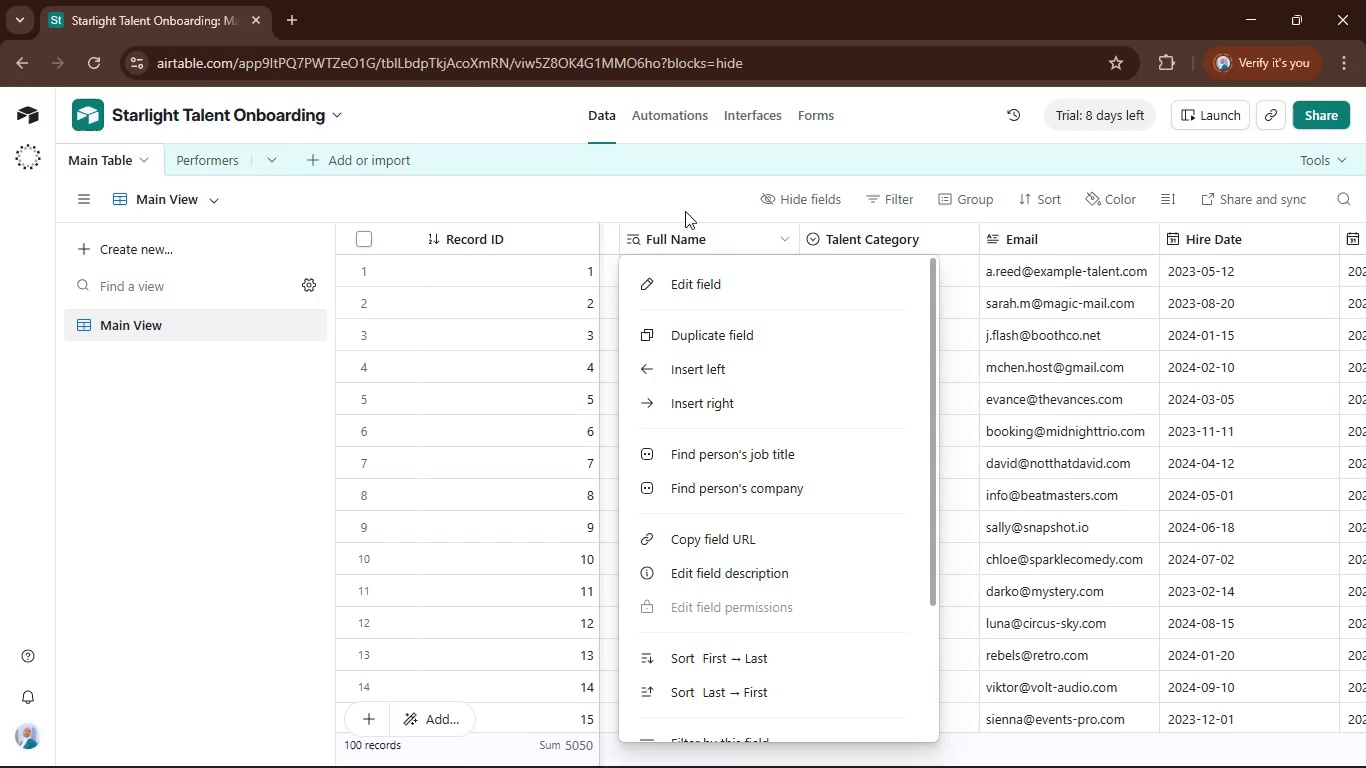 
left_click([677, 194])
 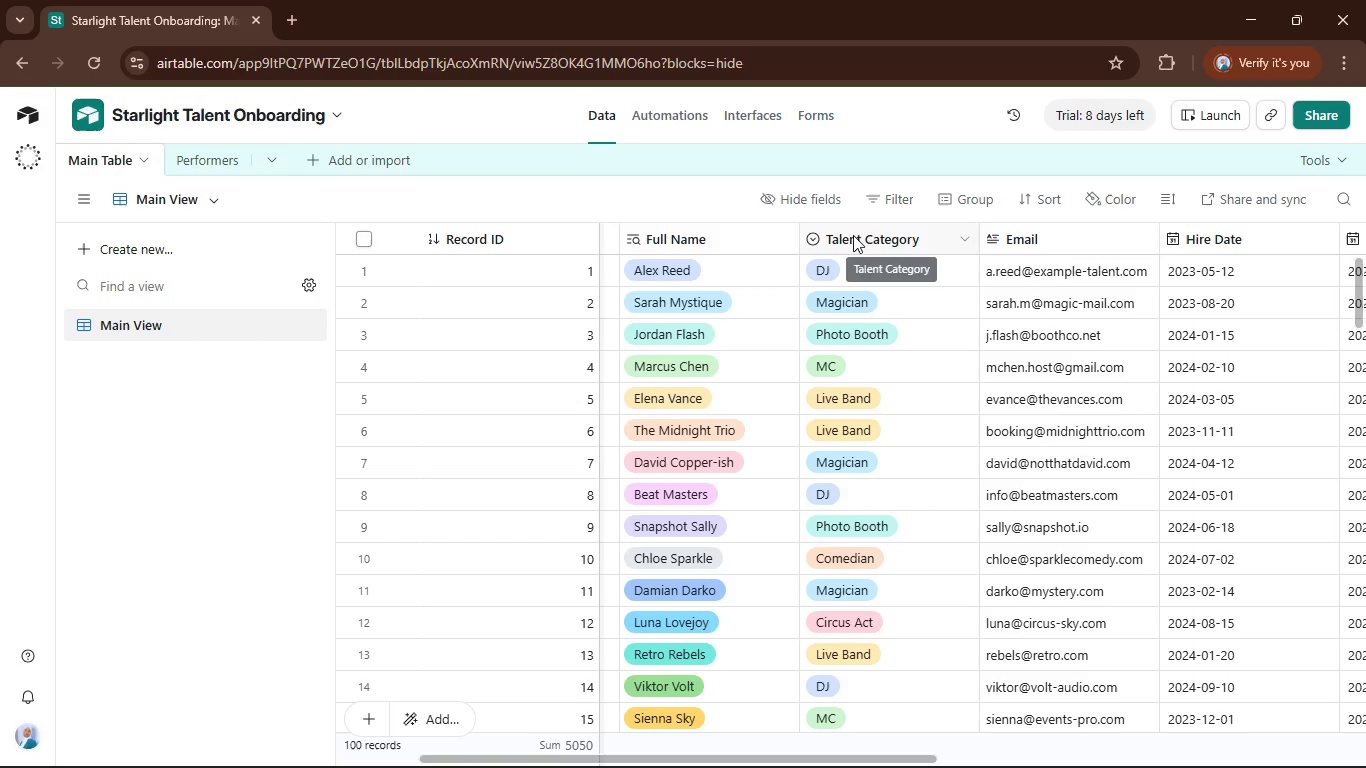 
left_click([853, 235])
 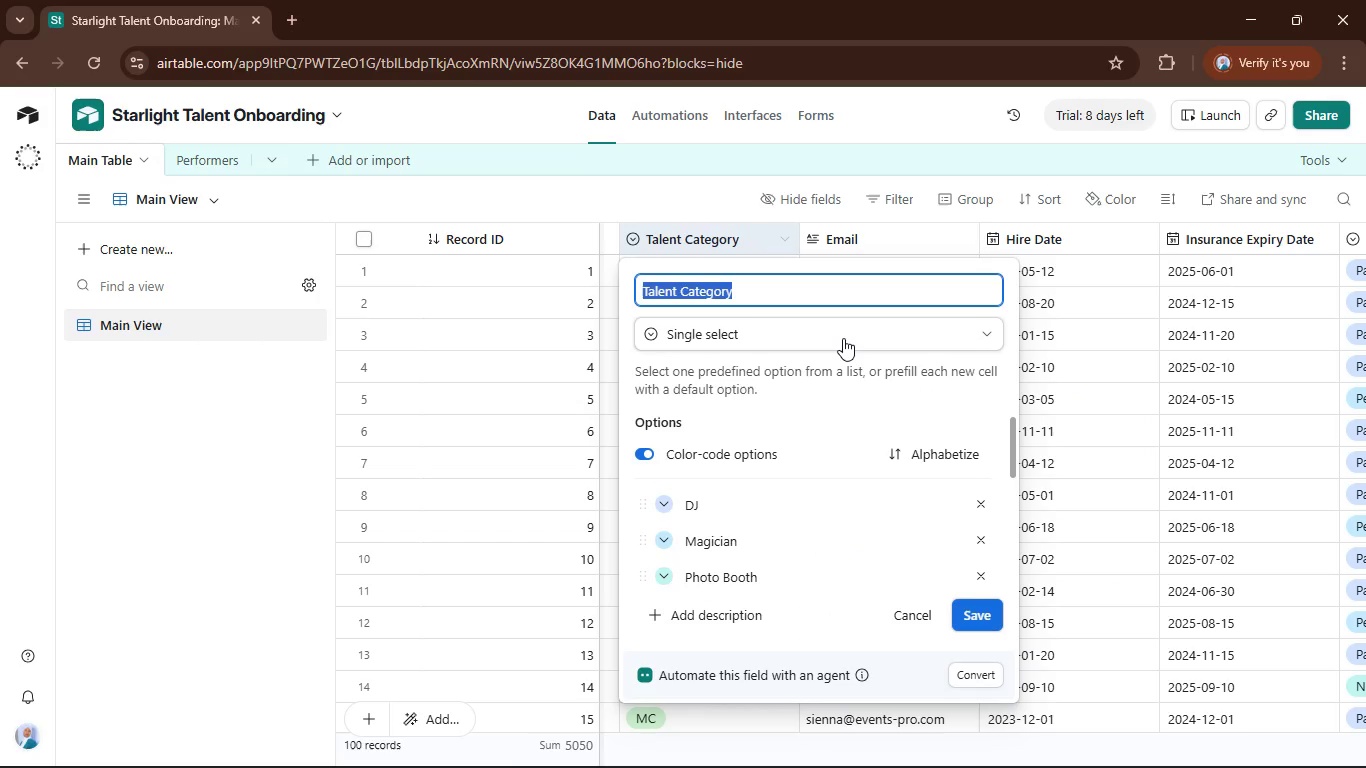 
left_click([842, 338])
 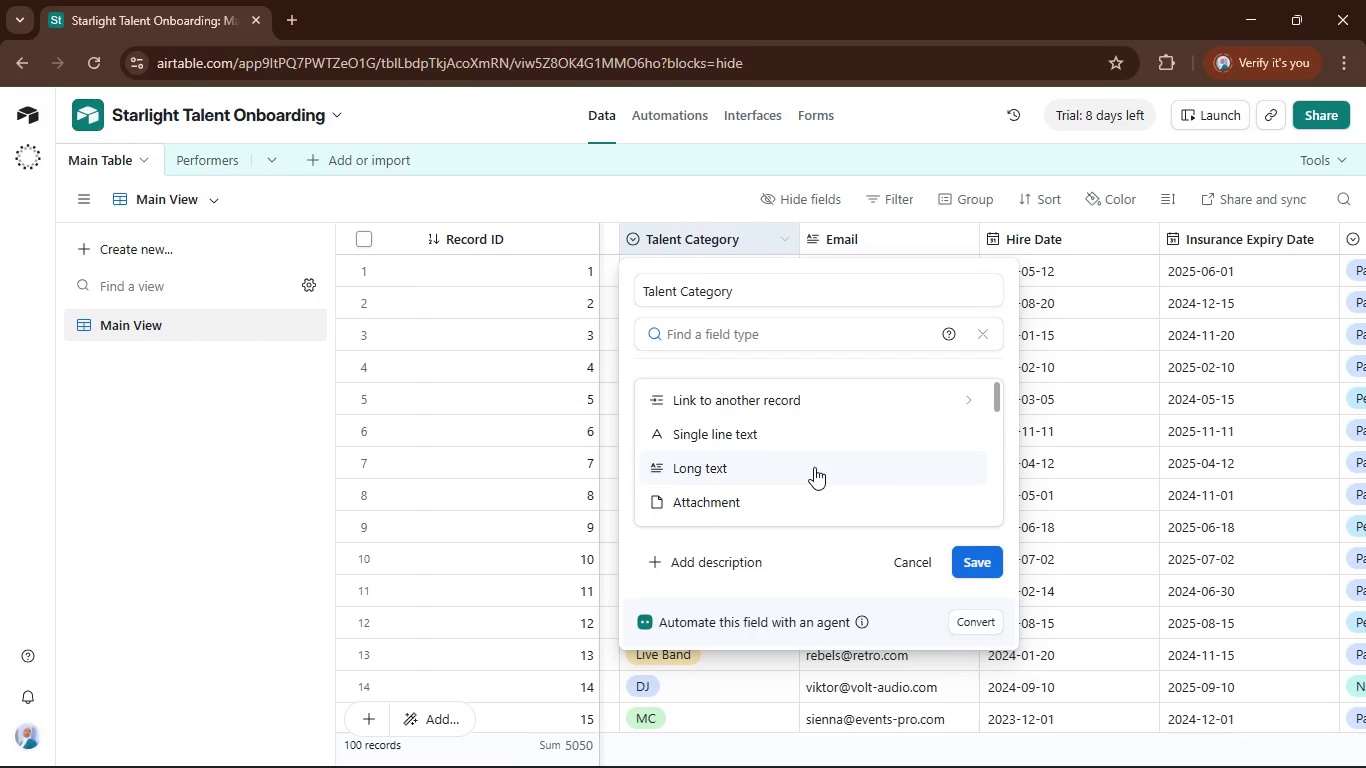 
scroll: coordinate [814, 467], scroll_direction: down, amount: 2.0
 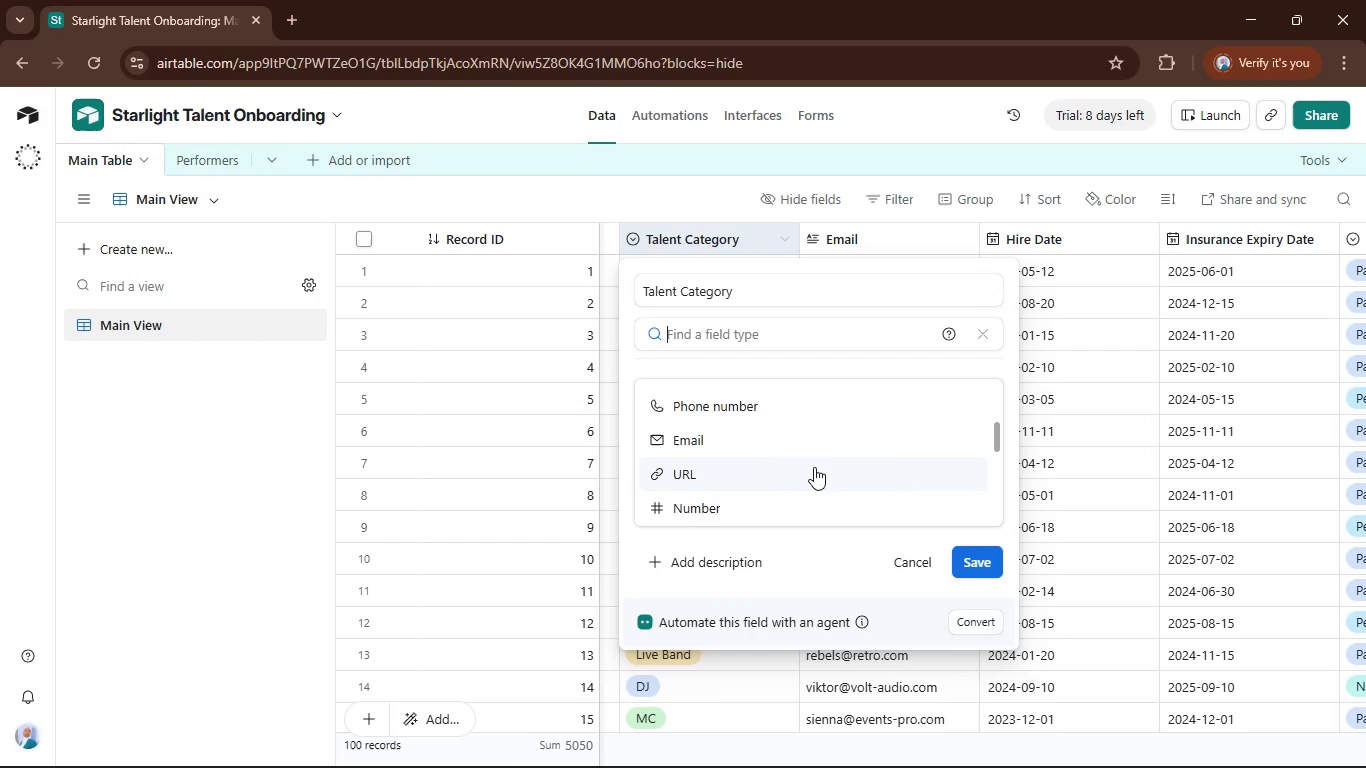 
scroll: coordinate [814, 467], scroll_direction: up, amount: 2.0
 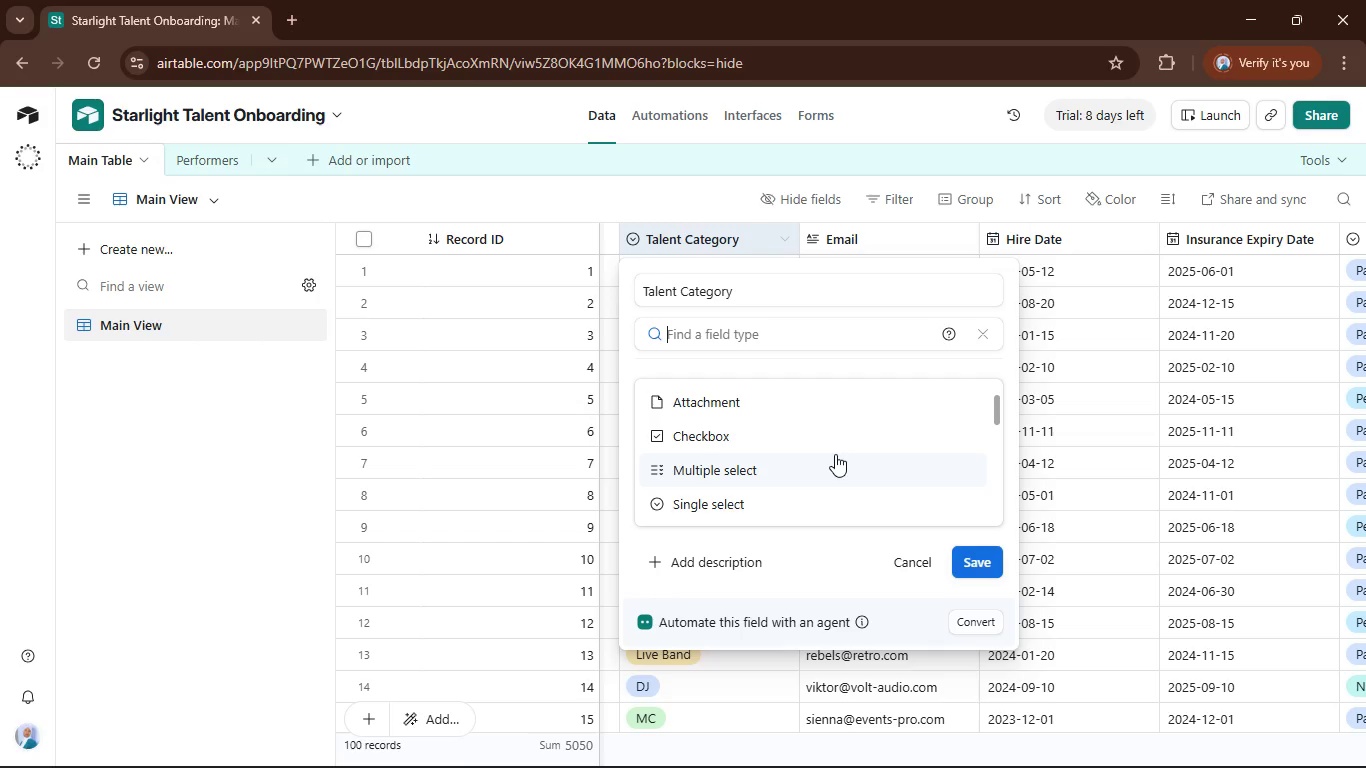 
type(lo)
 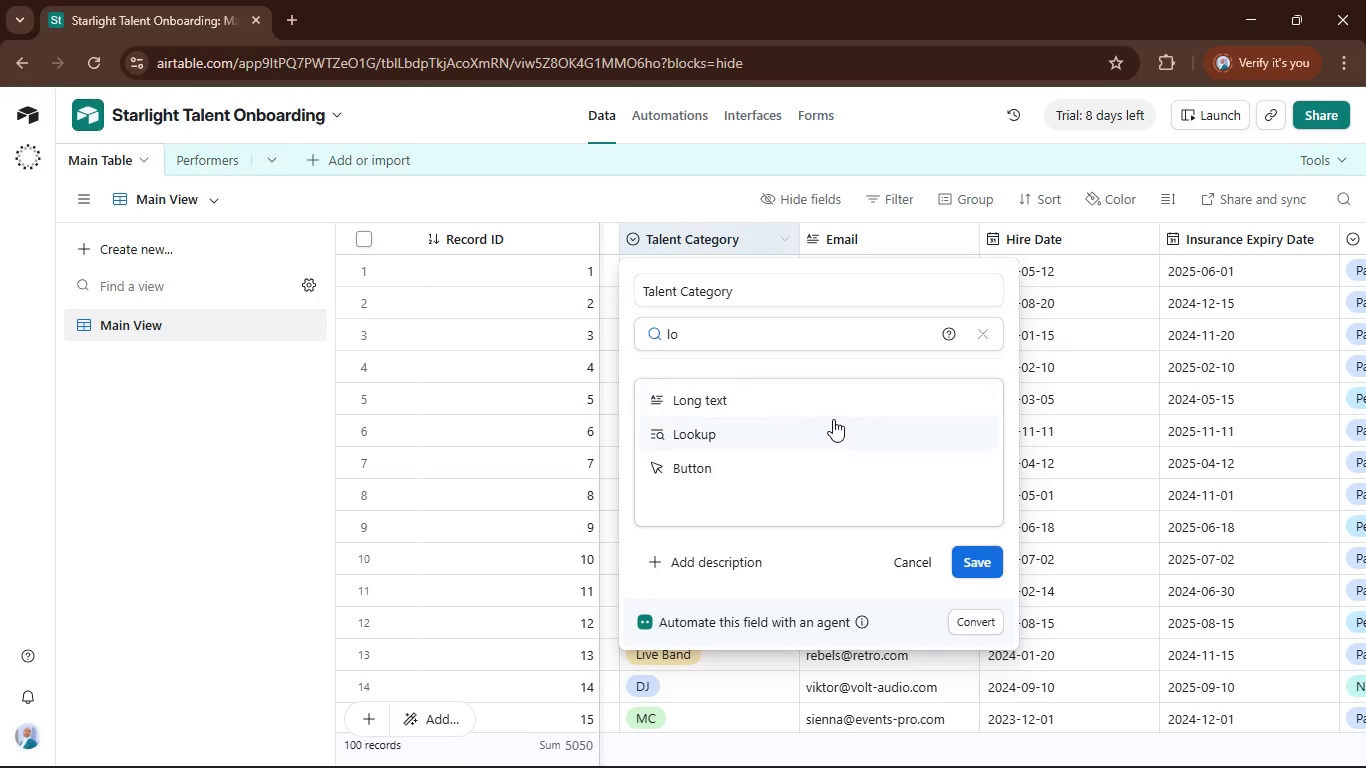 
left_click([833, 419])
 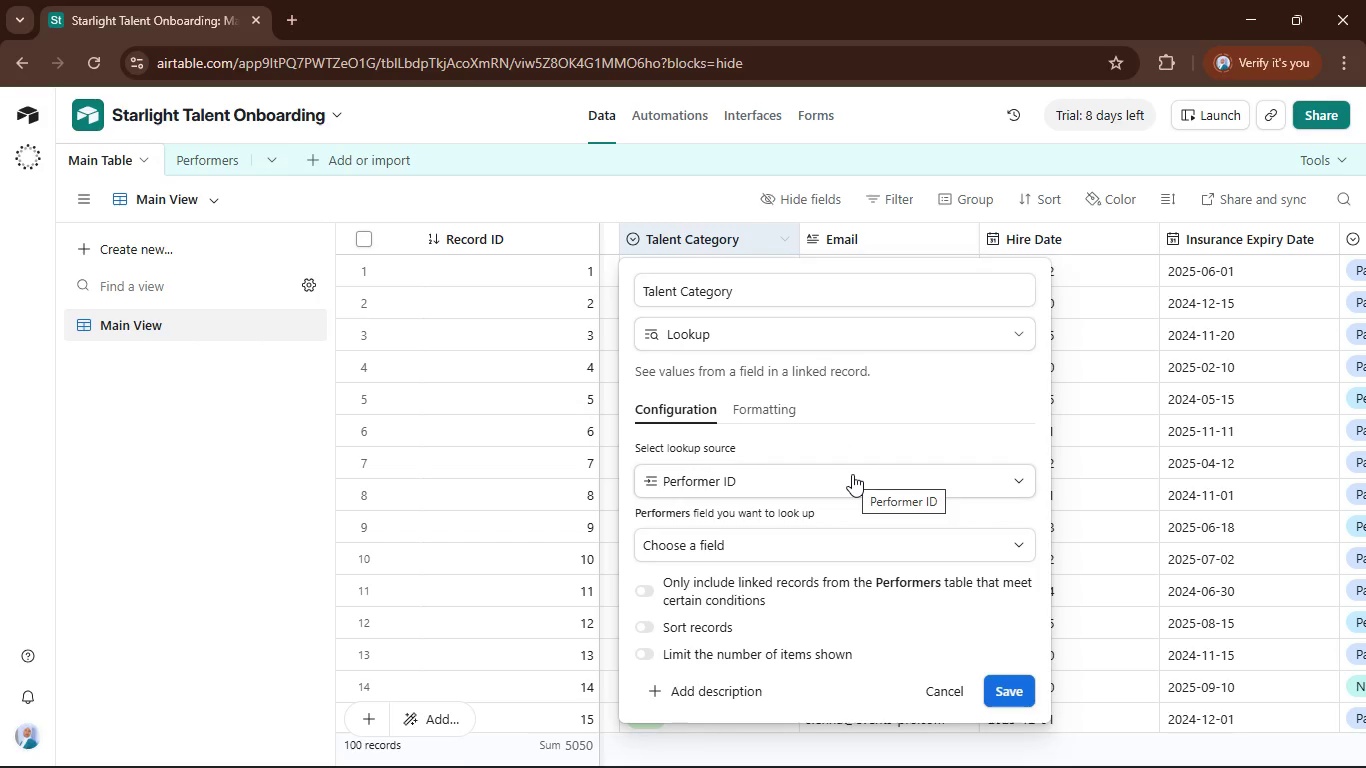 
wait(7.61)
 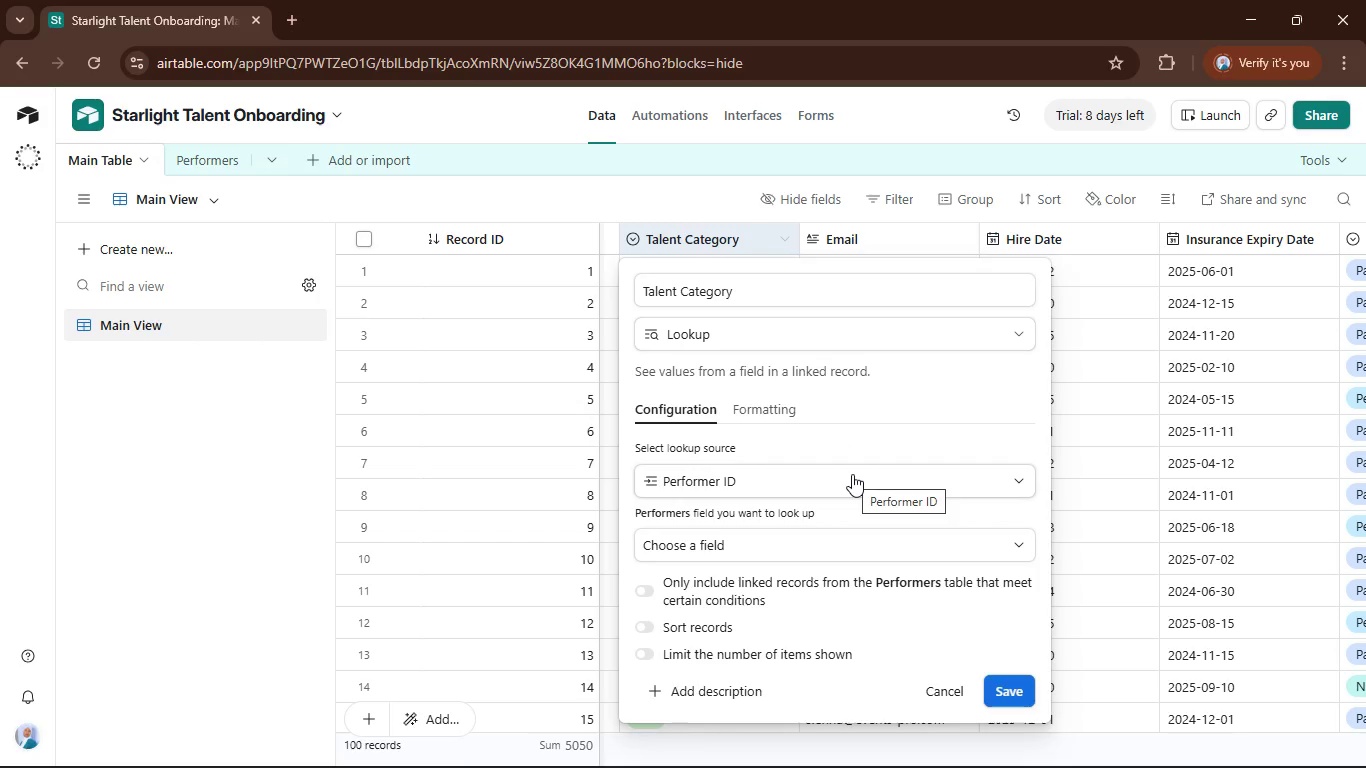 
left_click([673, 182])
 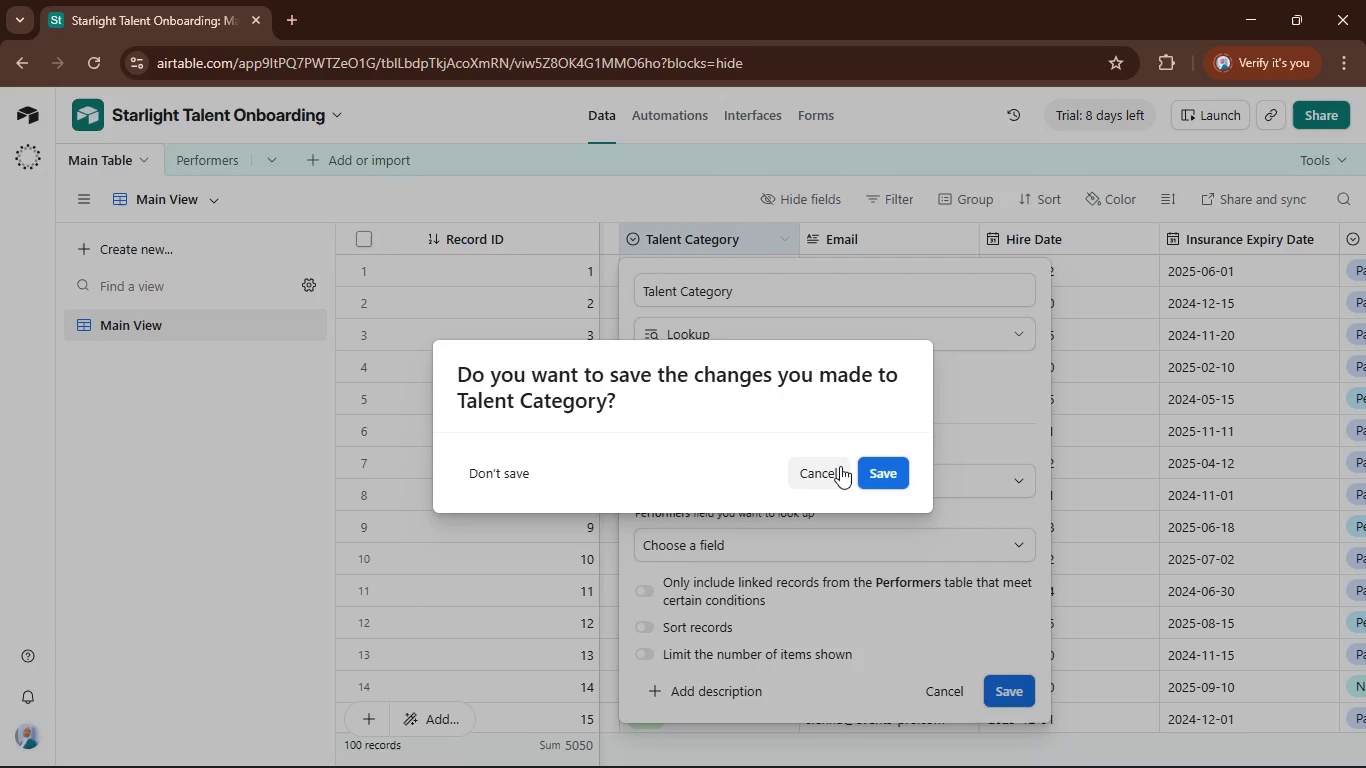 
left_click([840, 466])
 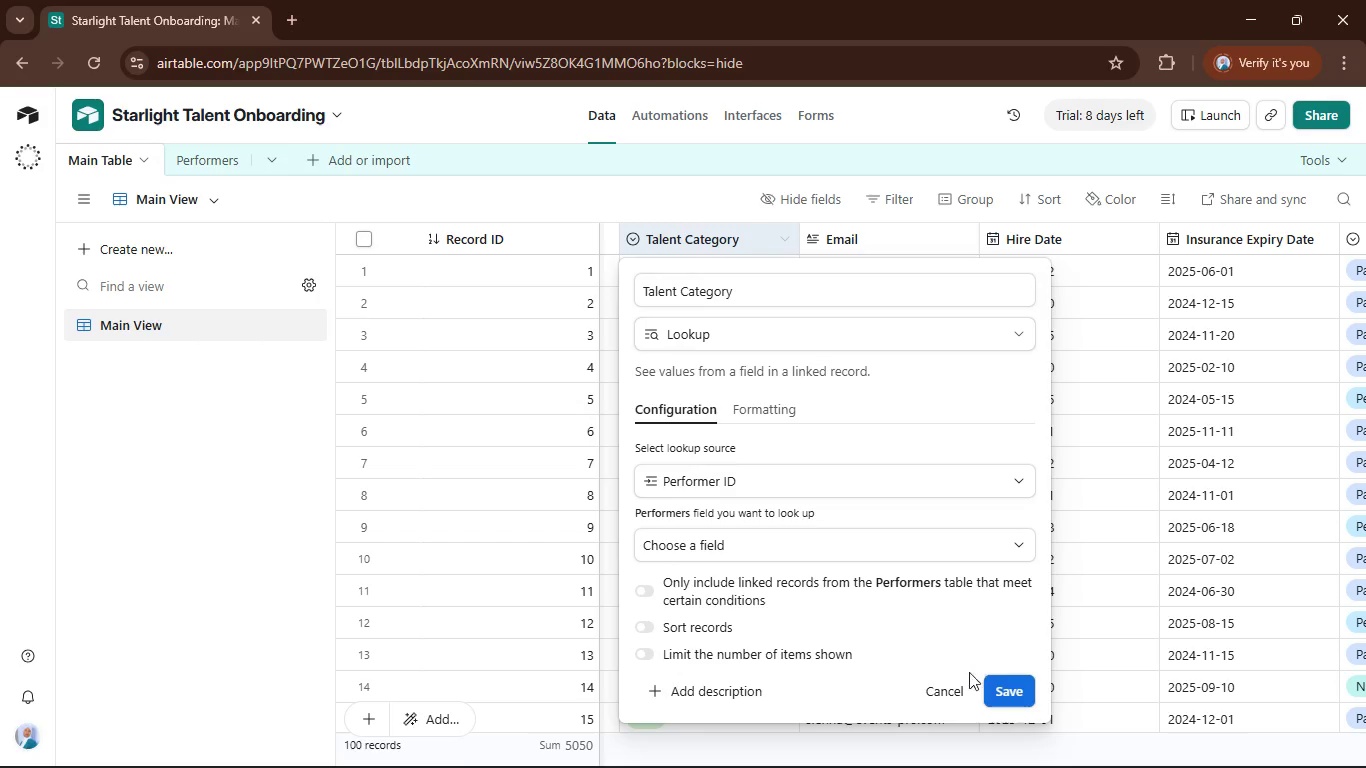 
left_click([957, 682])
 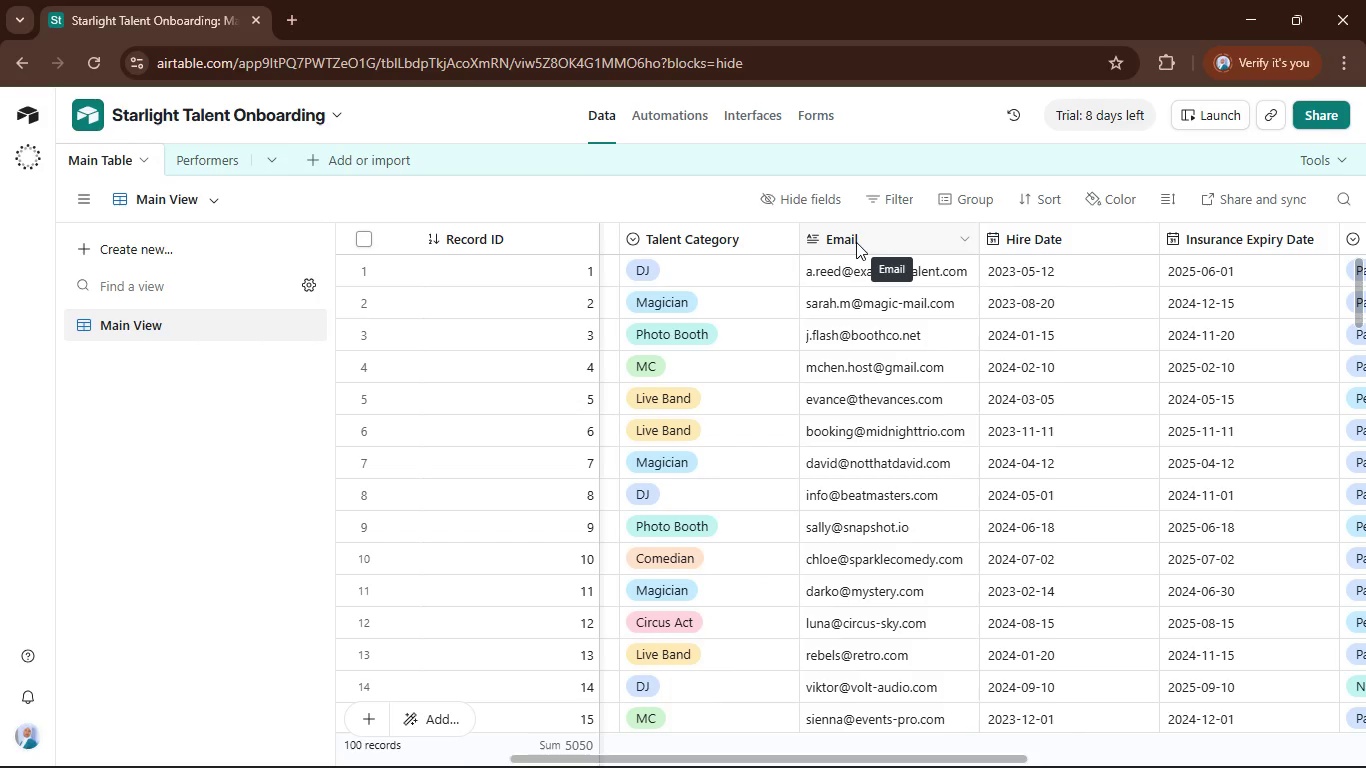 
left_click([856, 240])
 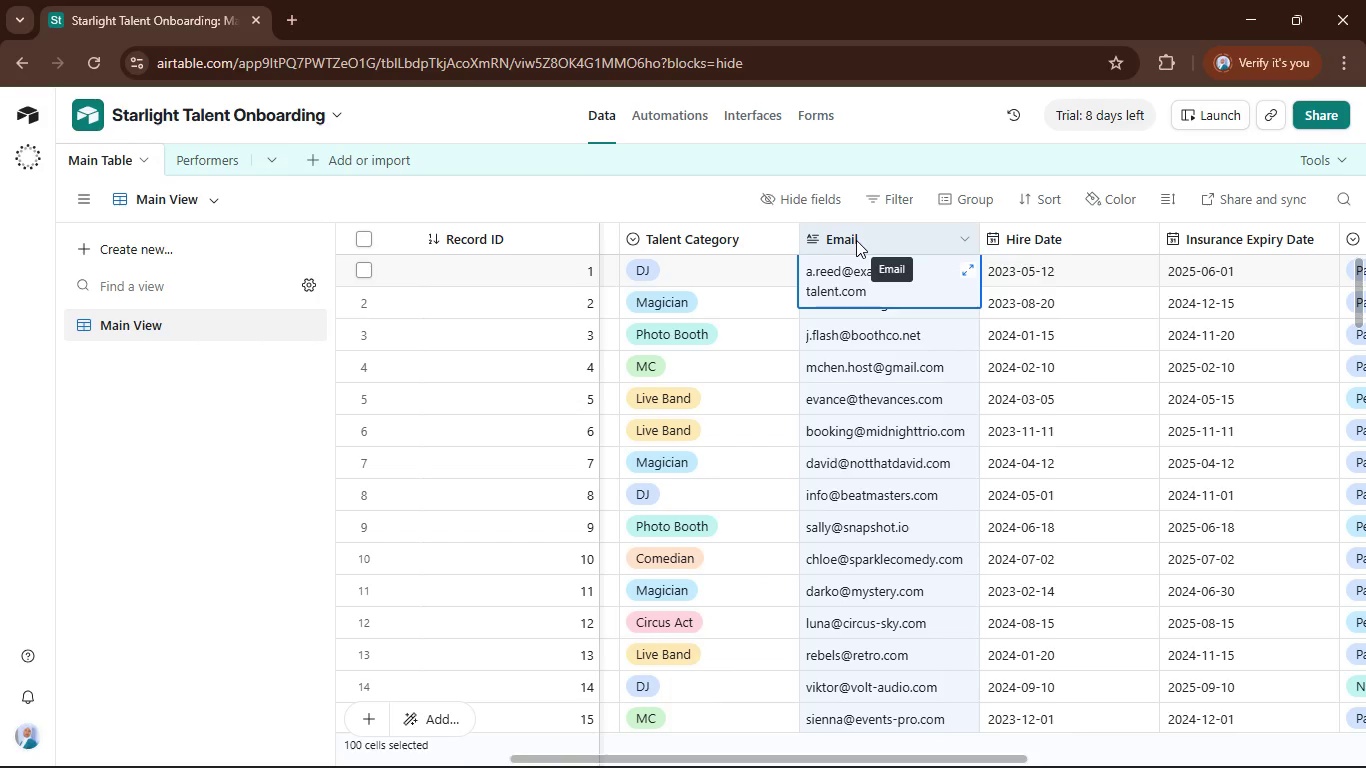 
double_click([856, 240])
 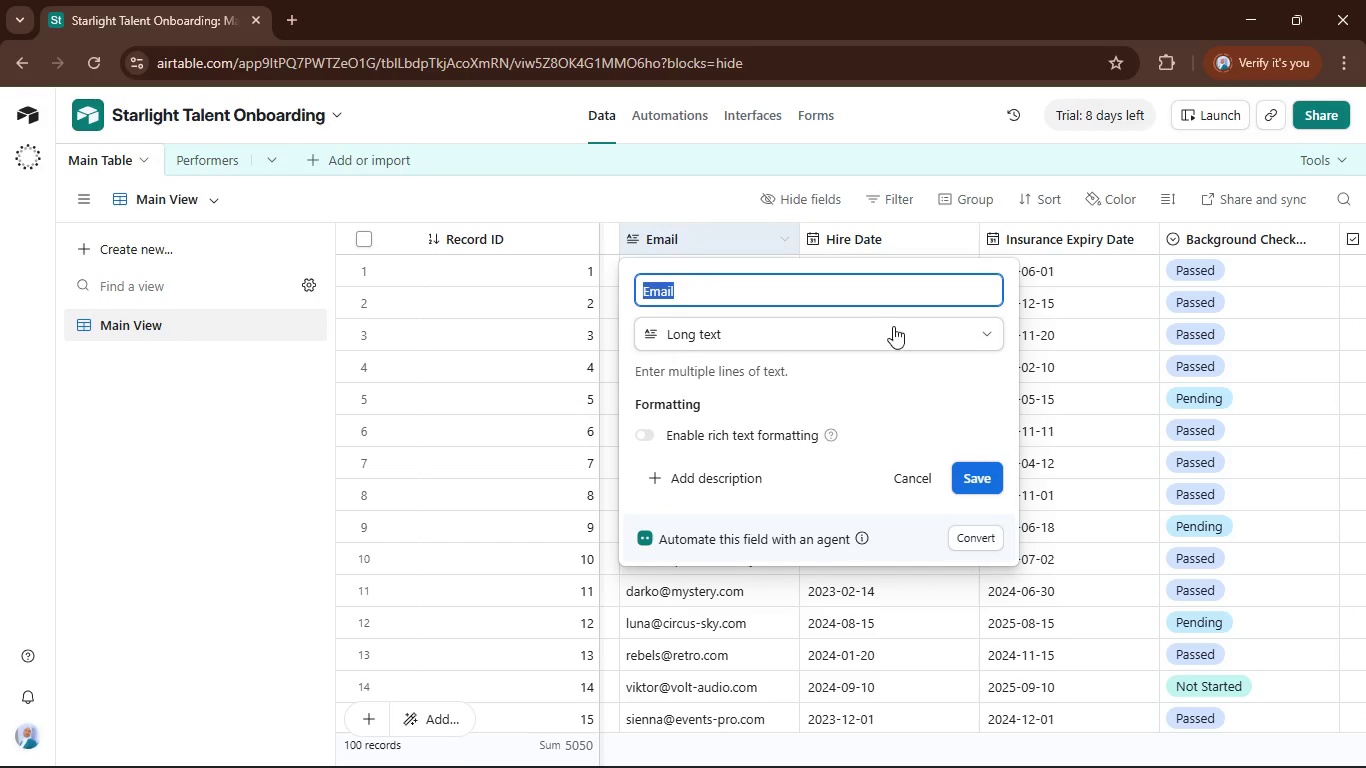 
left_click([881, 334])
 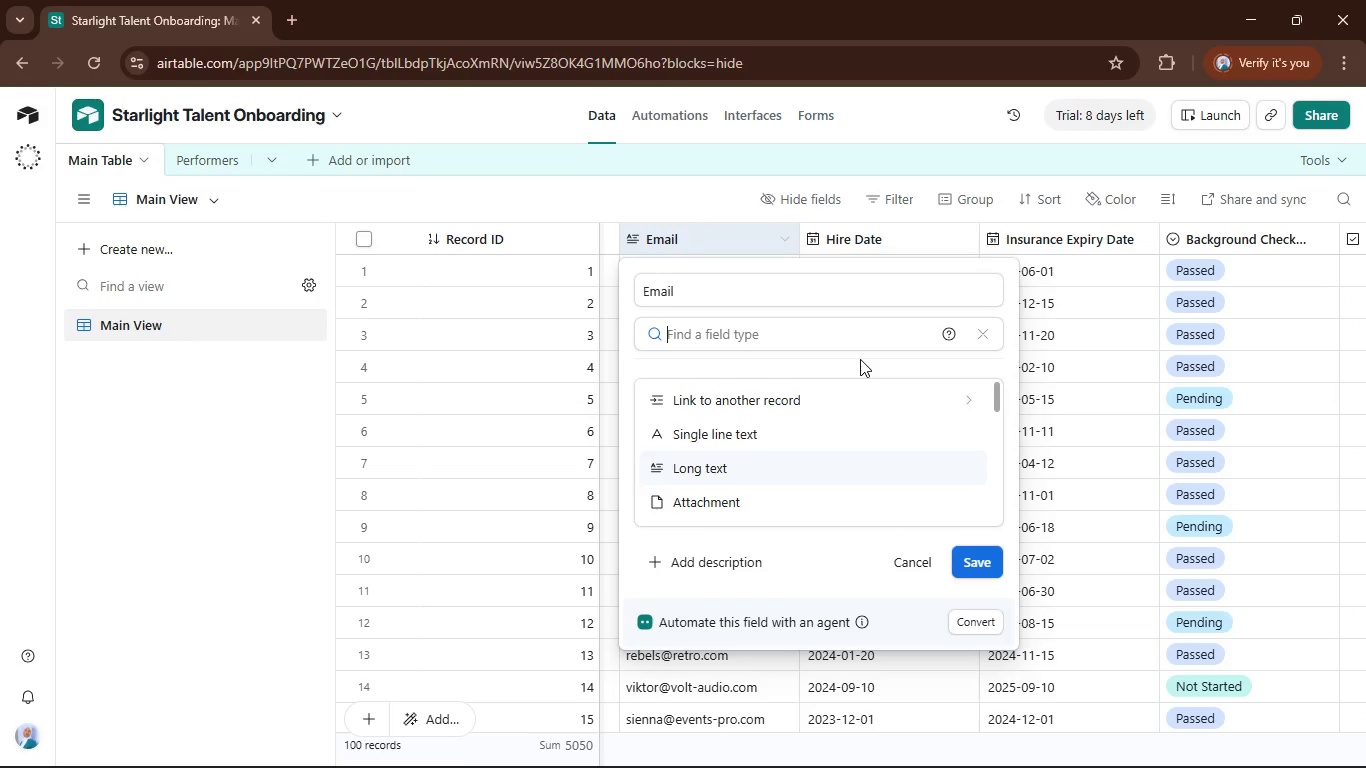 
type(lo)
 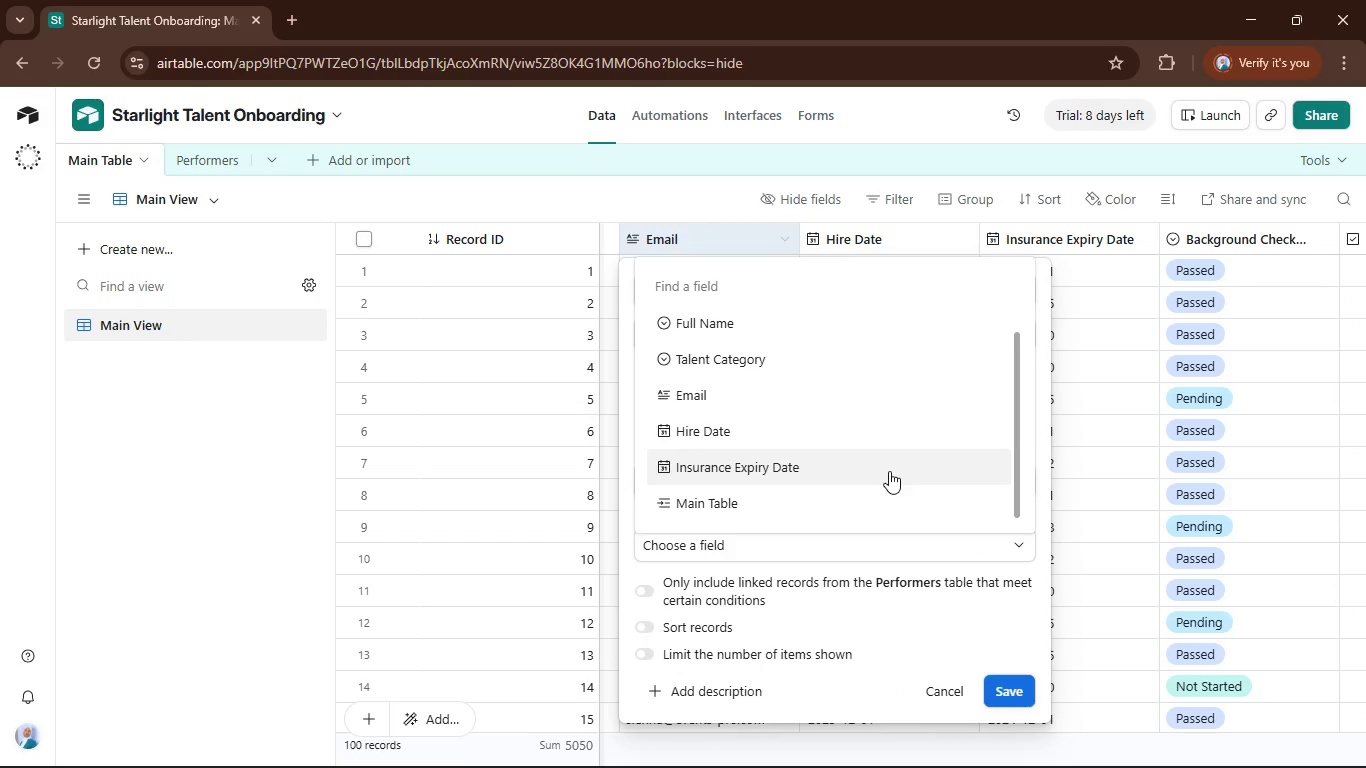 
wait(6.67)
 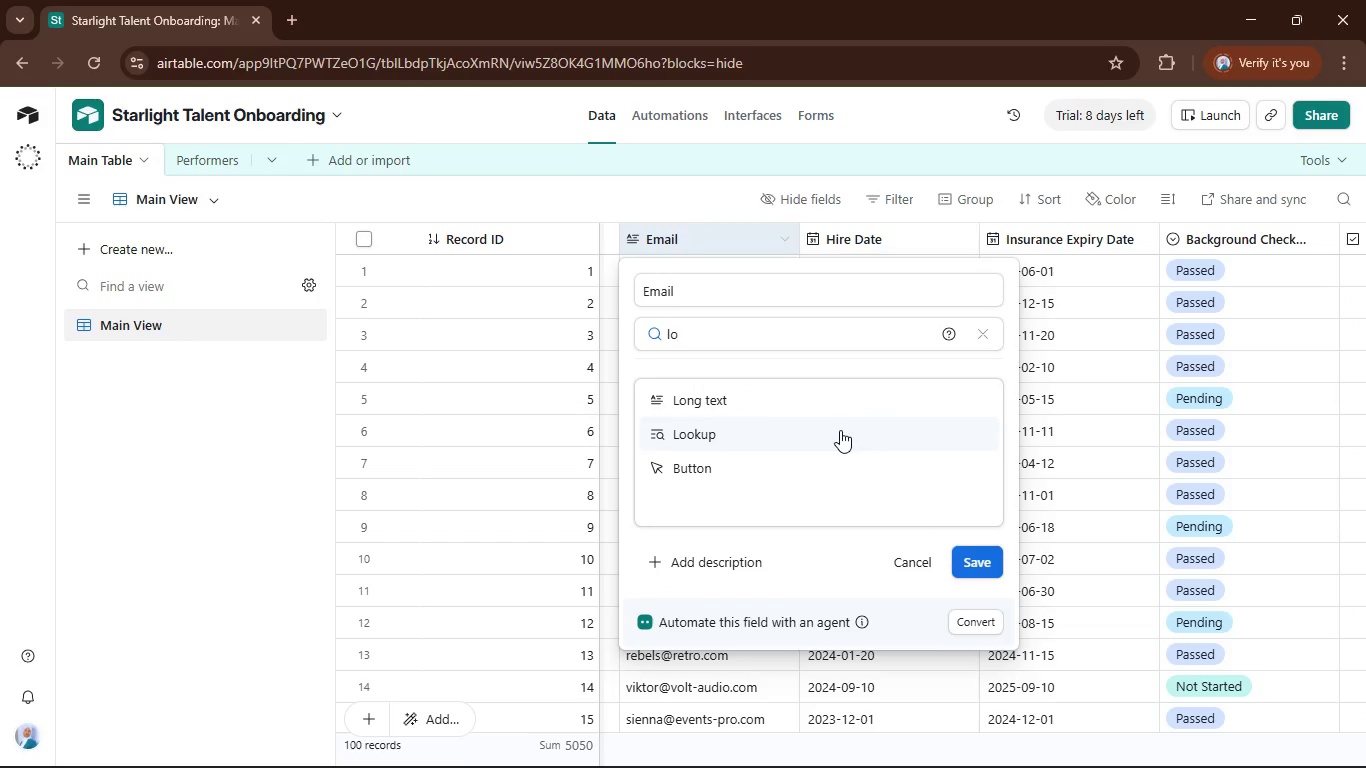 
left_click([874, 394])
 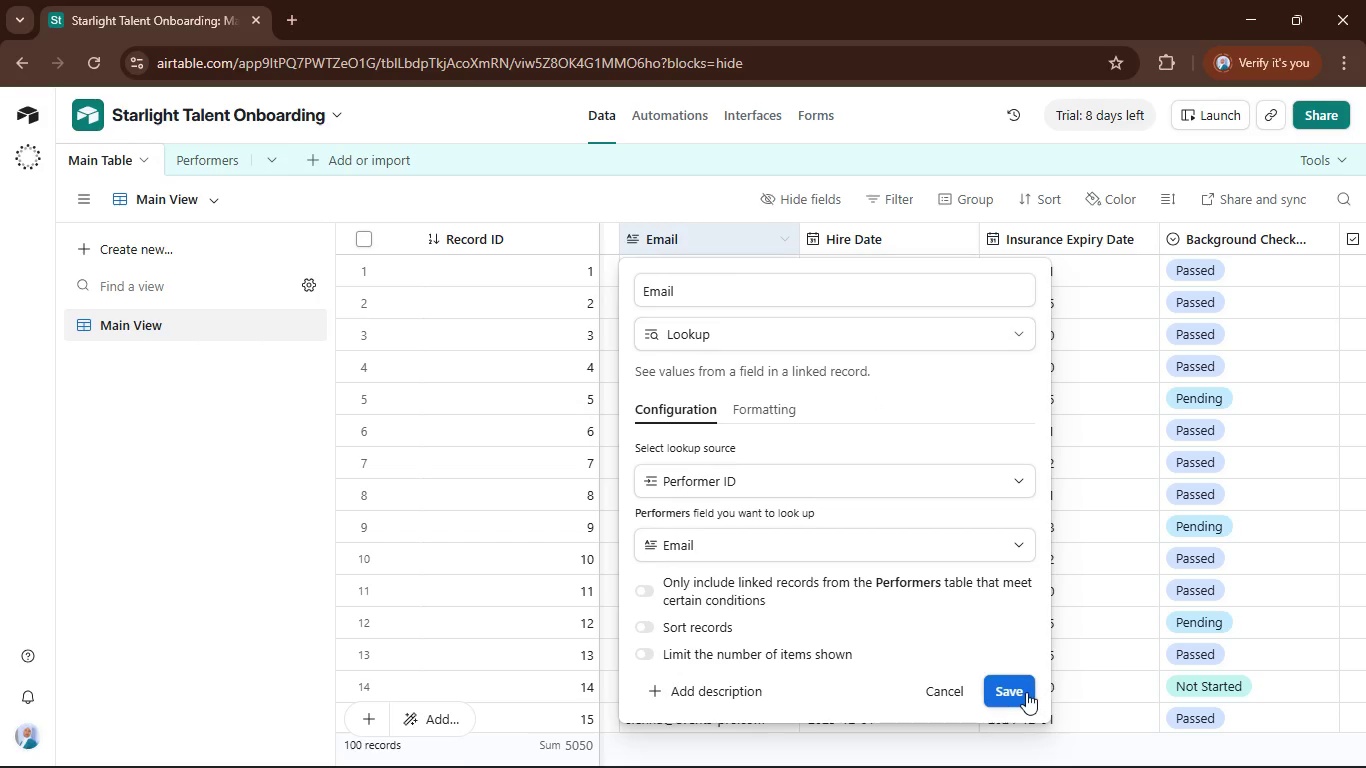 
left_click([1033, 688])
 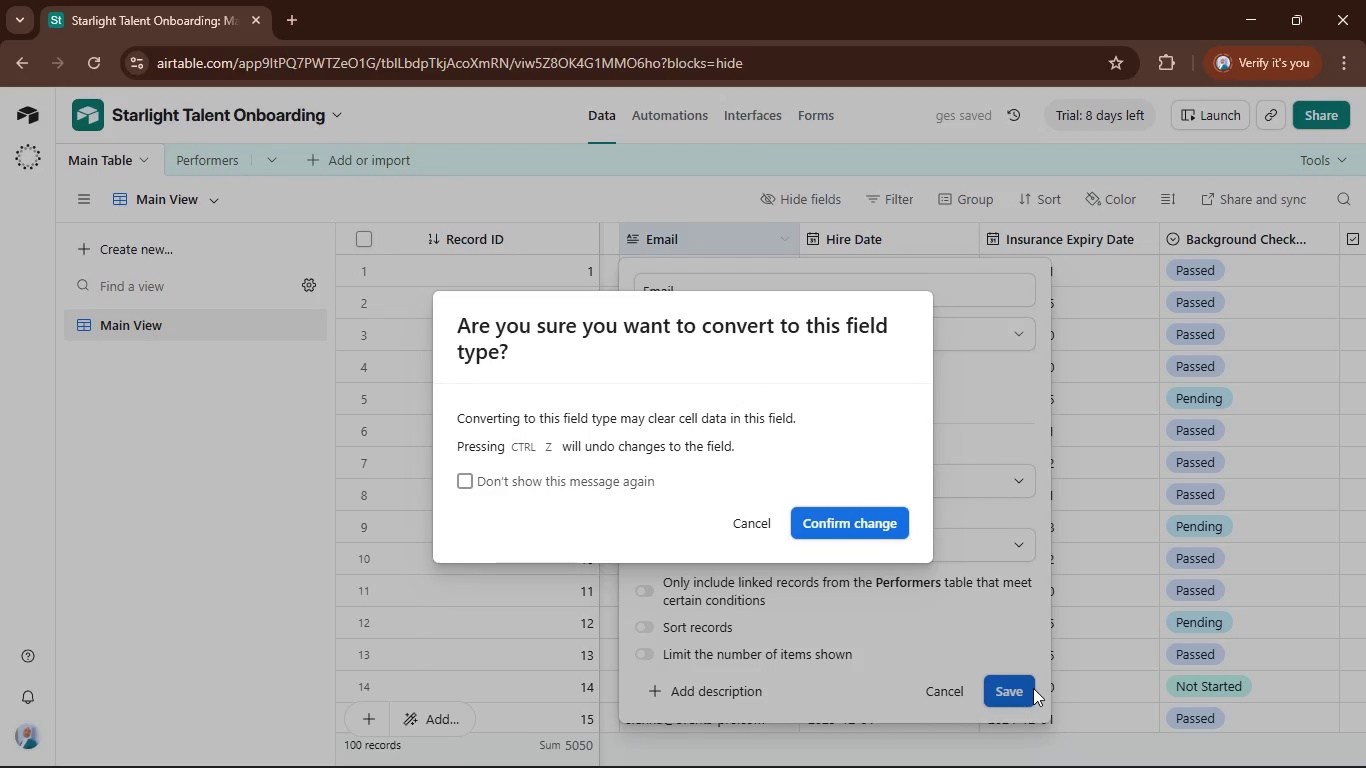 
wait(7.2)
 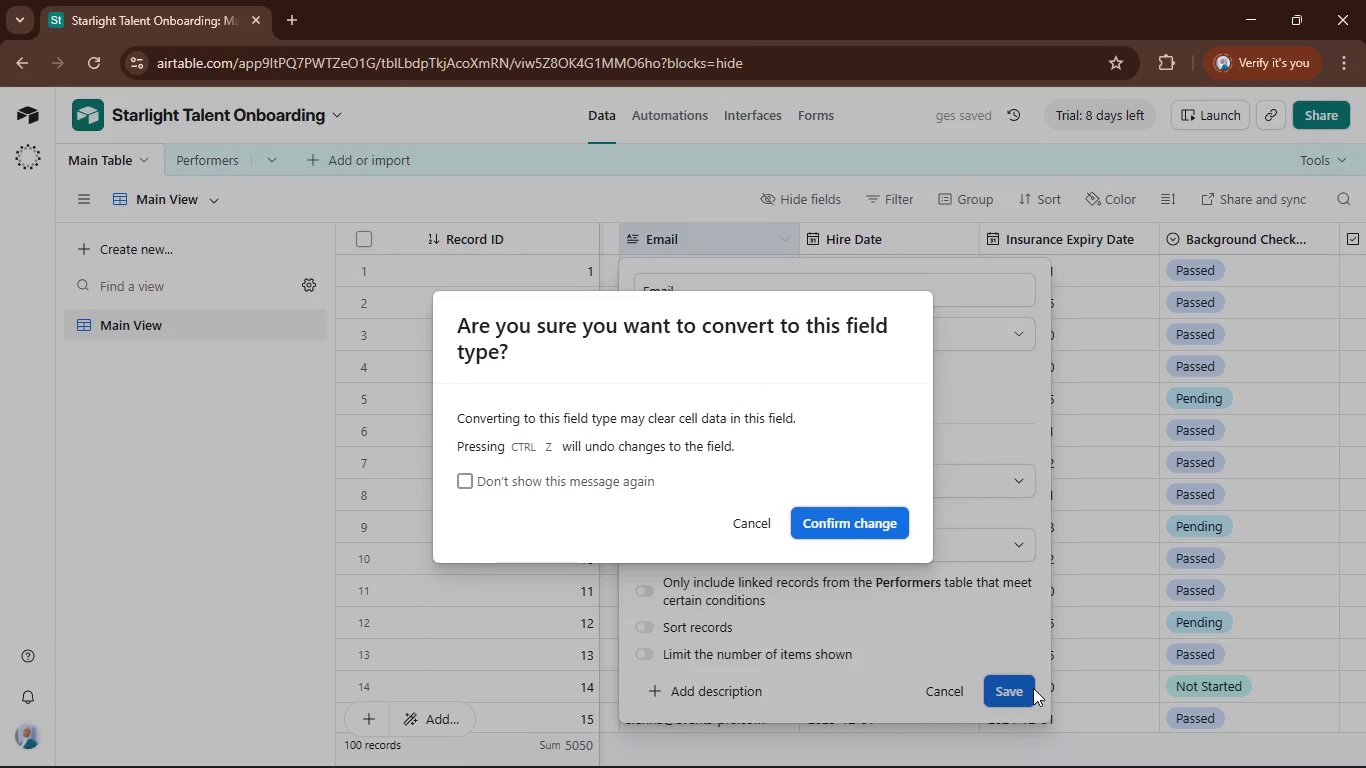 
left_click([883, 516])
 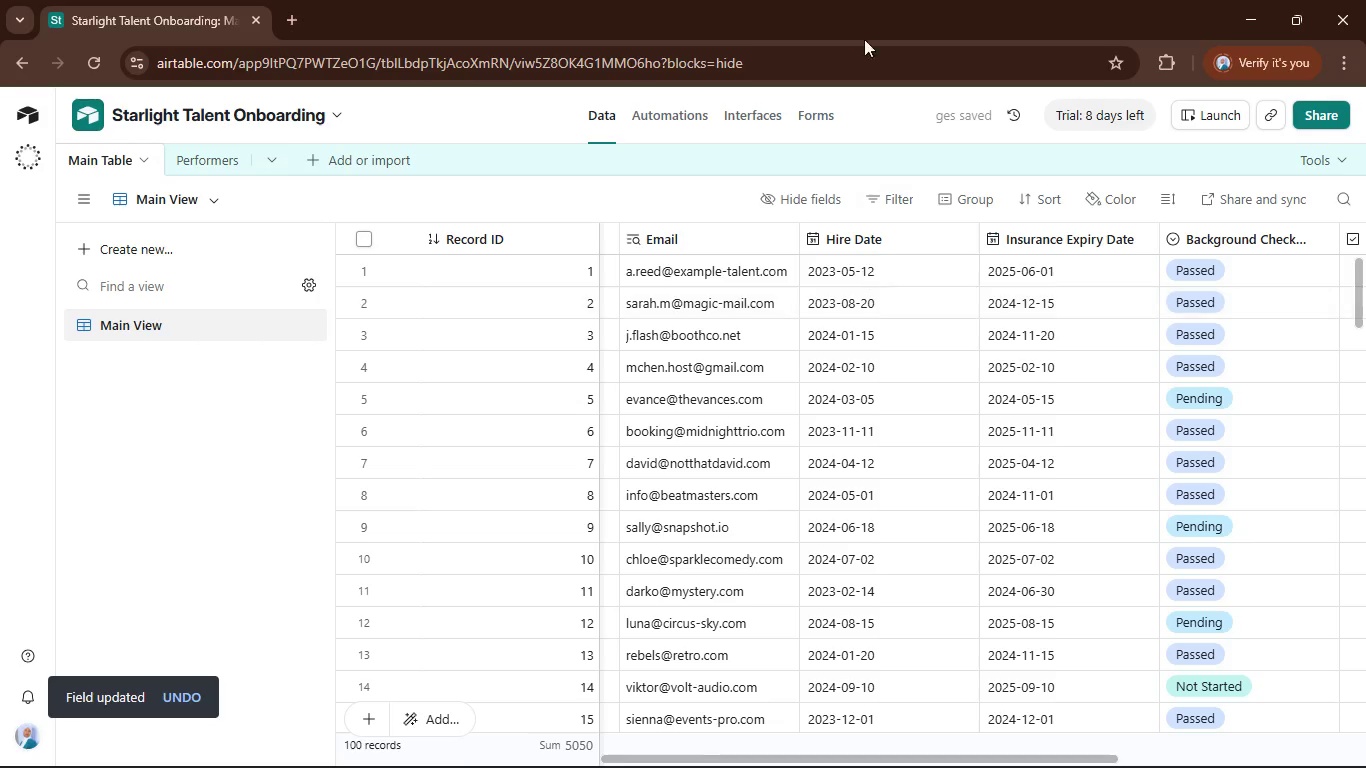 
wait(5.58)
 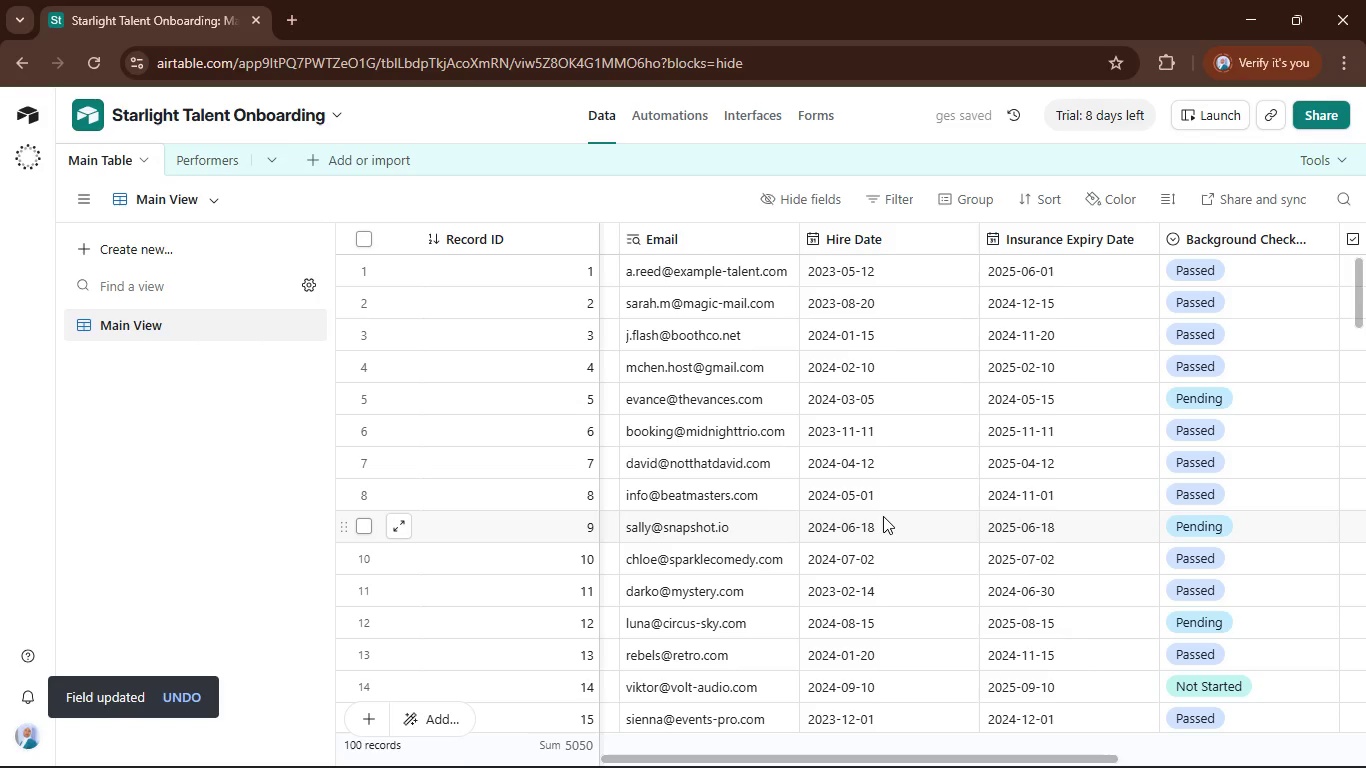 
double_click([864, 239])
 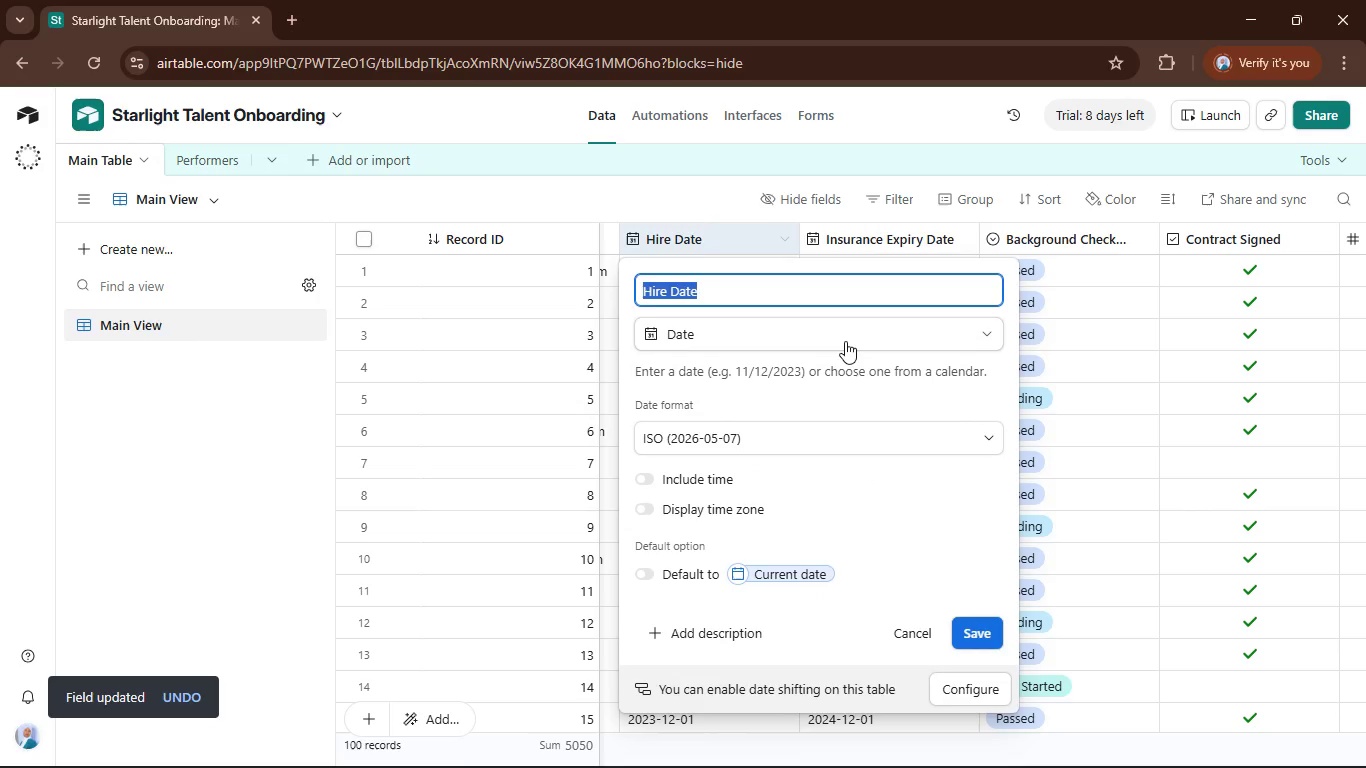 
left_click([845, 341])
 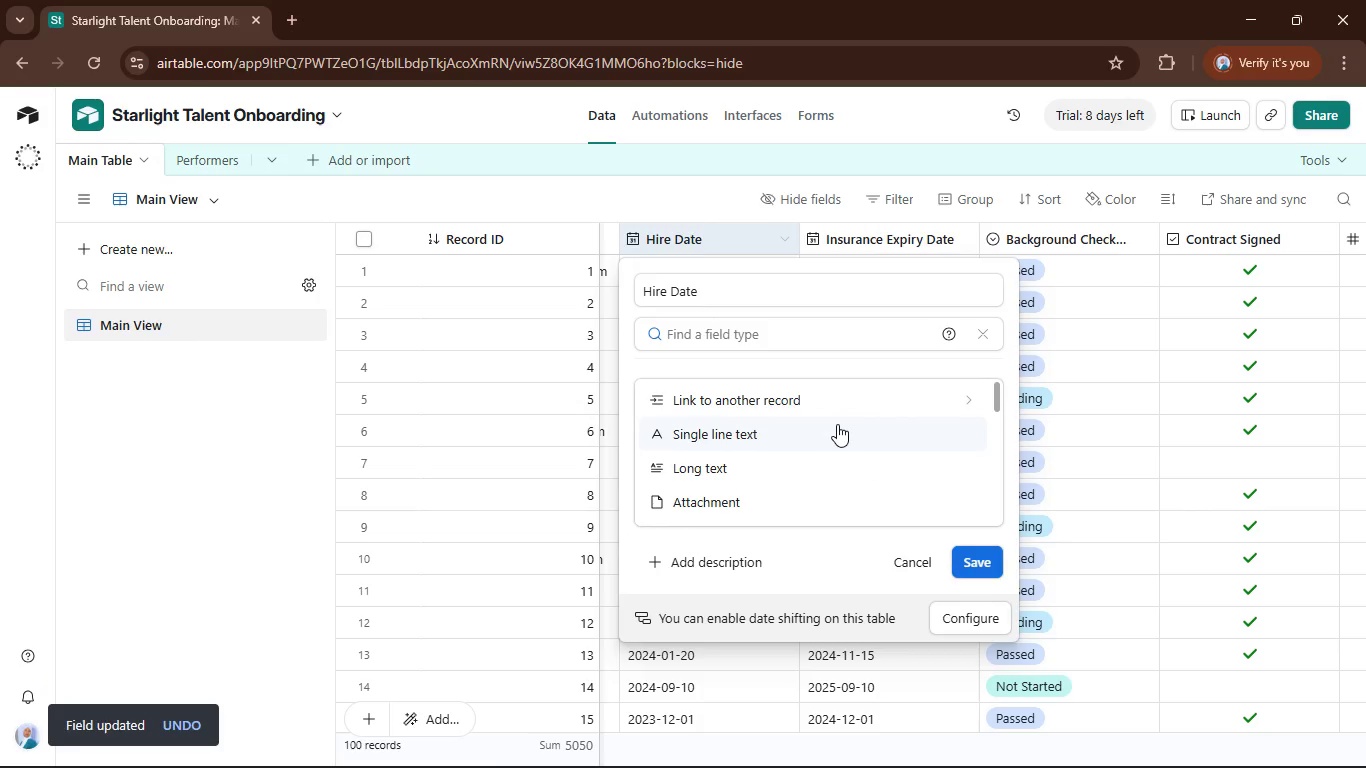 
scroll: coordinate [837, 424], scroll_direction: down, amount: 1.0
 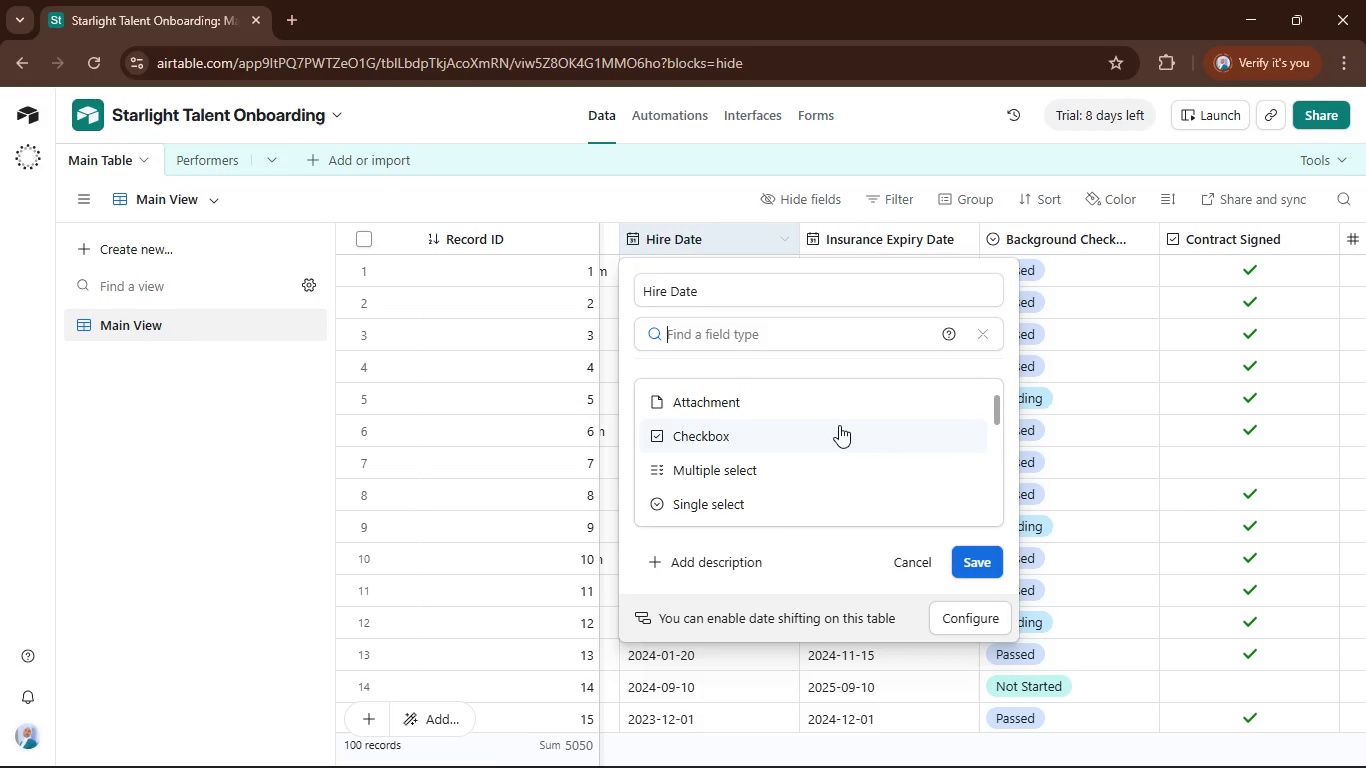 
type(lo)
 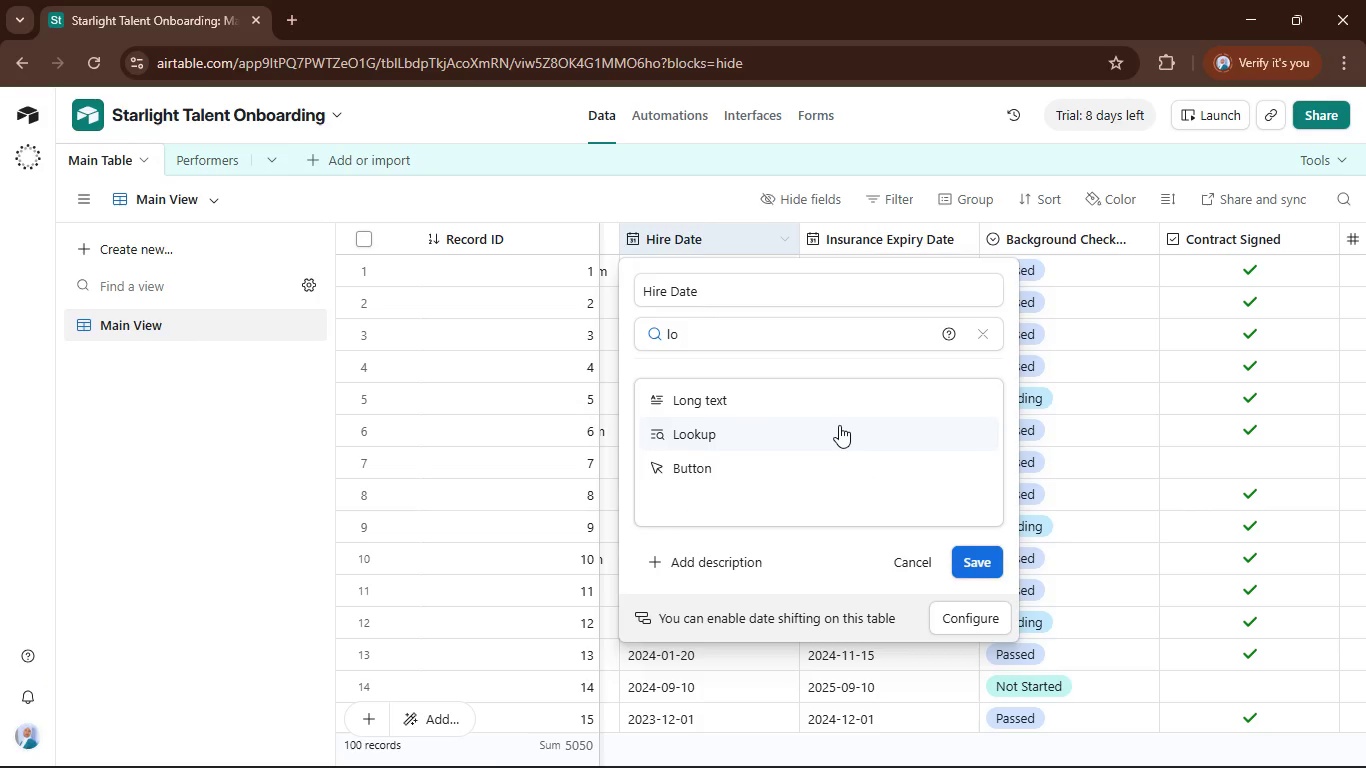 
left_click([839, 425])
 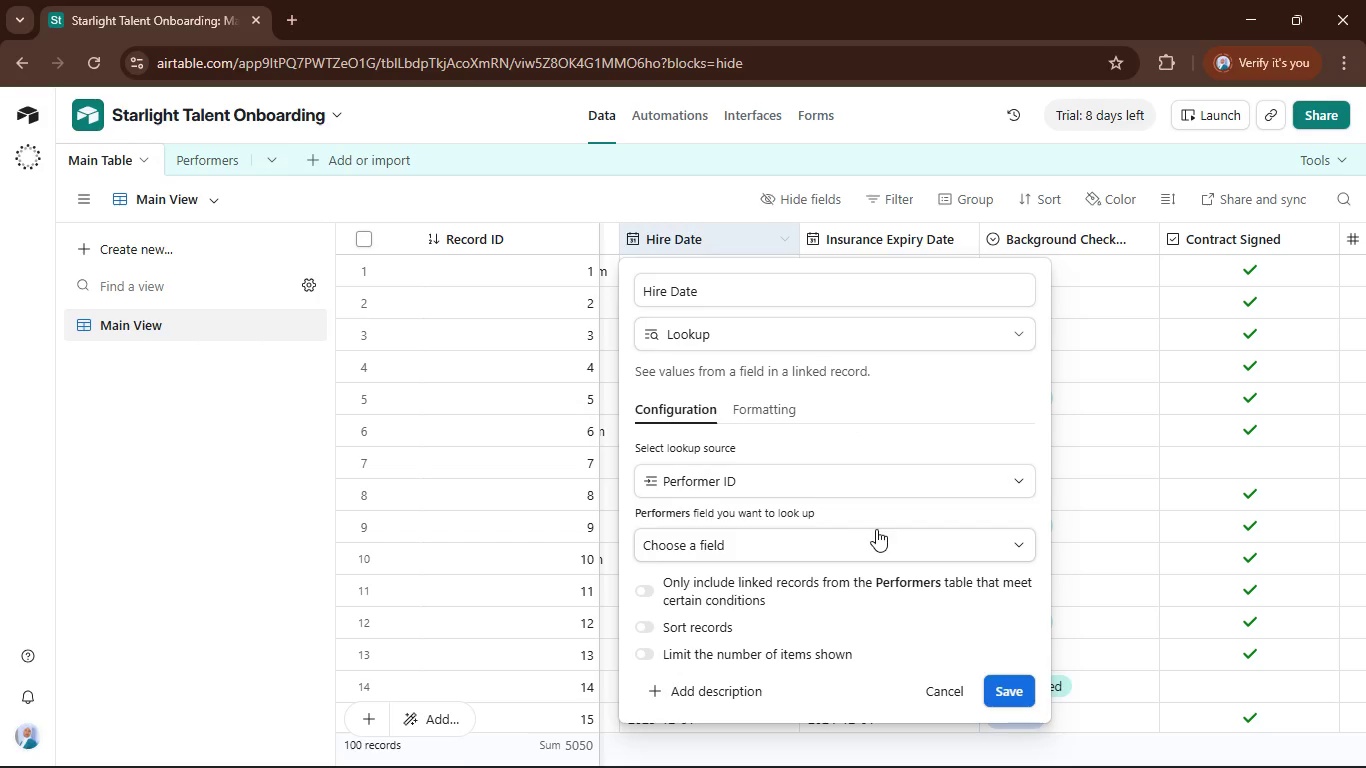 
left_click([876, 538])
 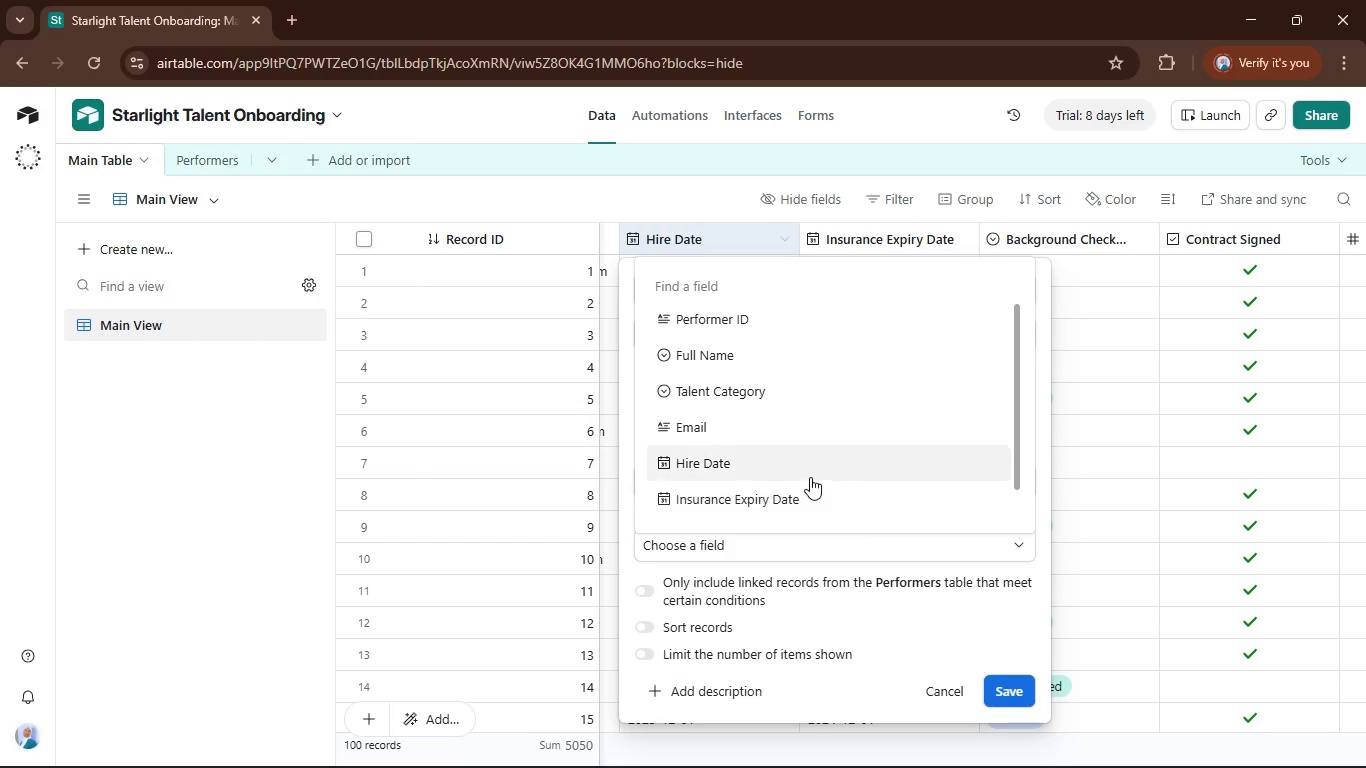 
left_click([810, 477])
 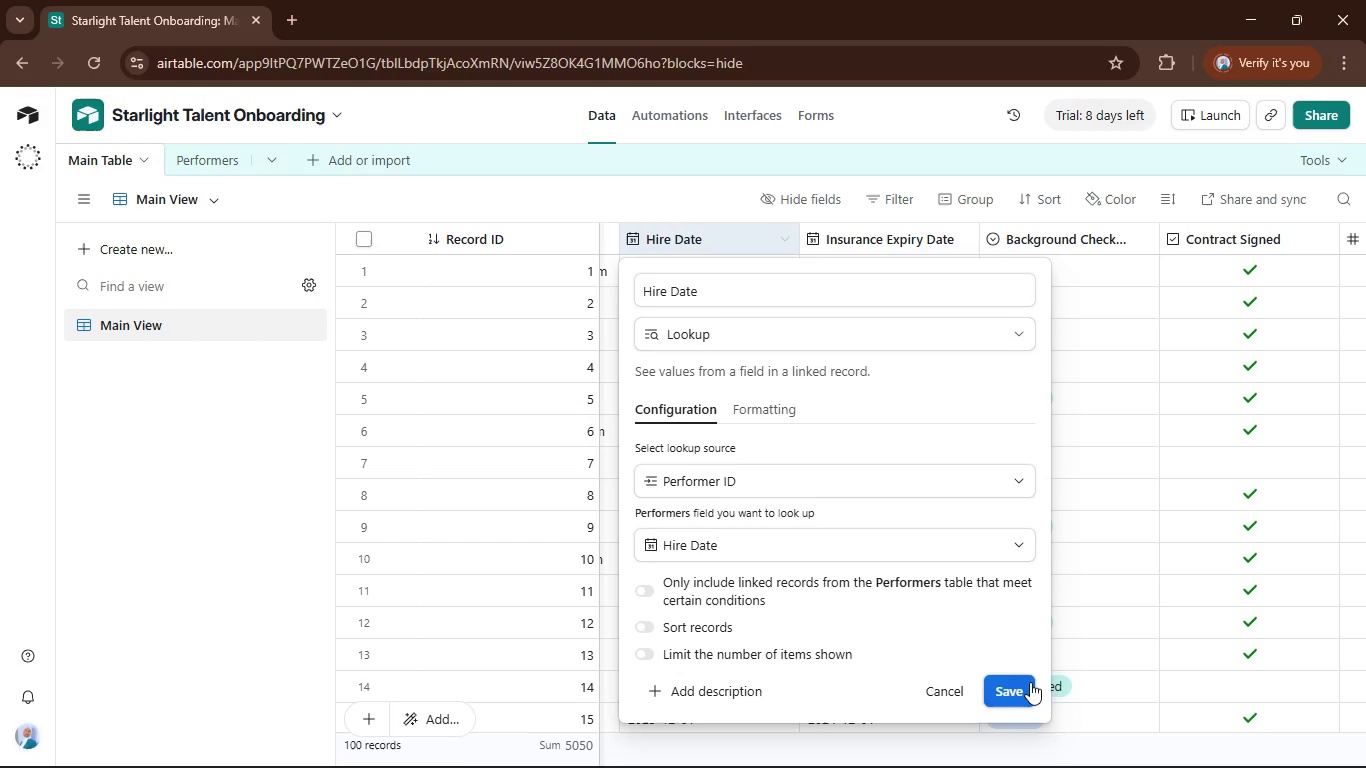 
left_click([1007, 694])
 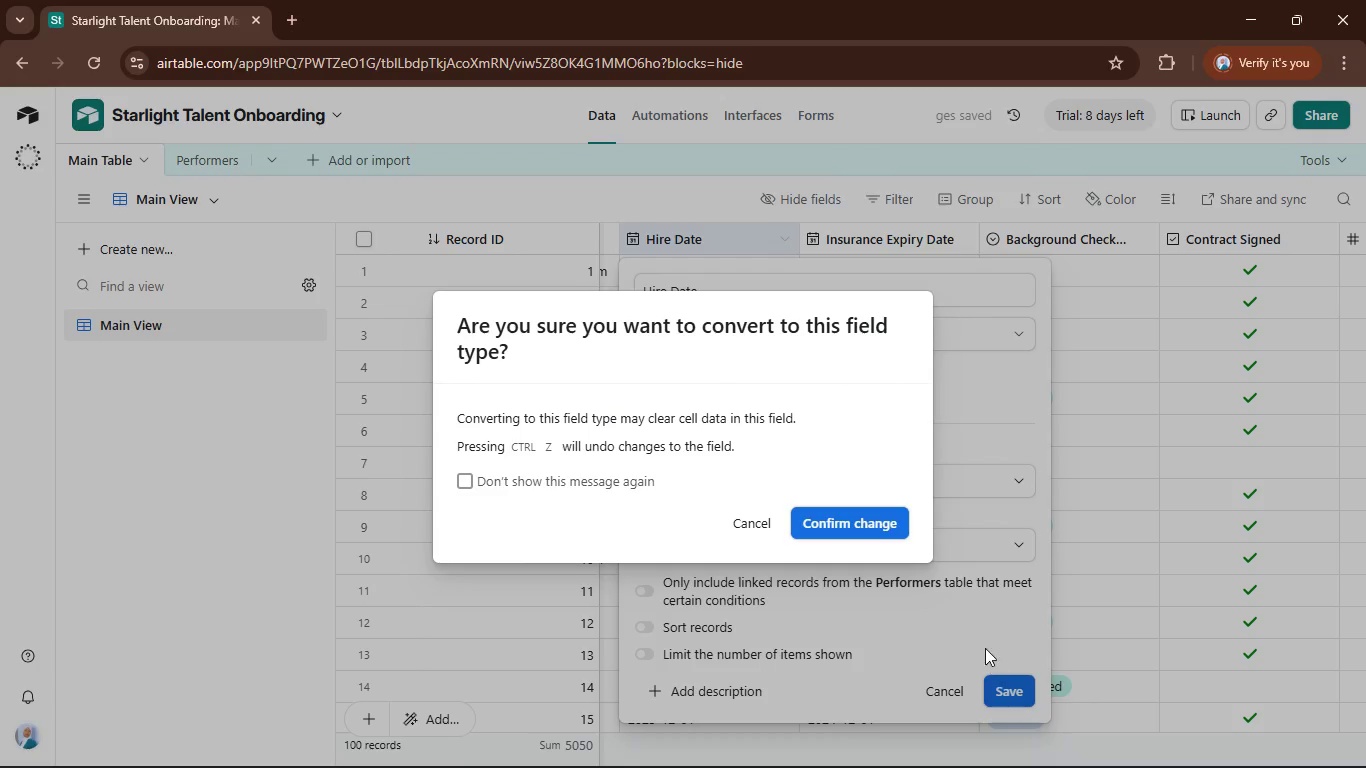 
left_click([894, 530])
 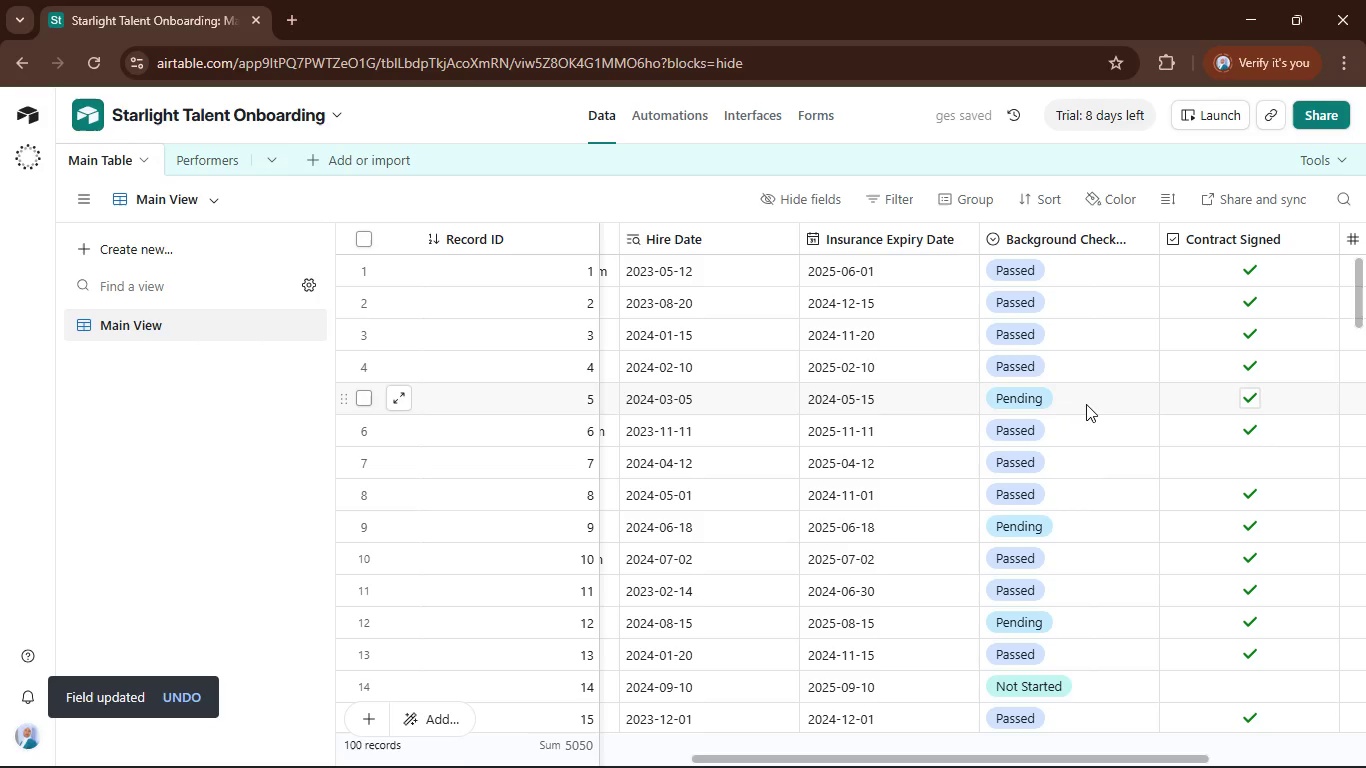 
wait(7.09)
 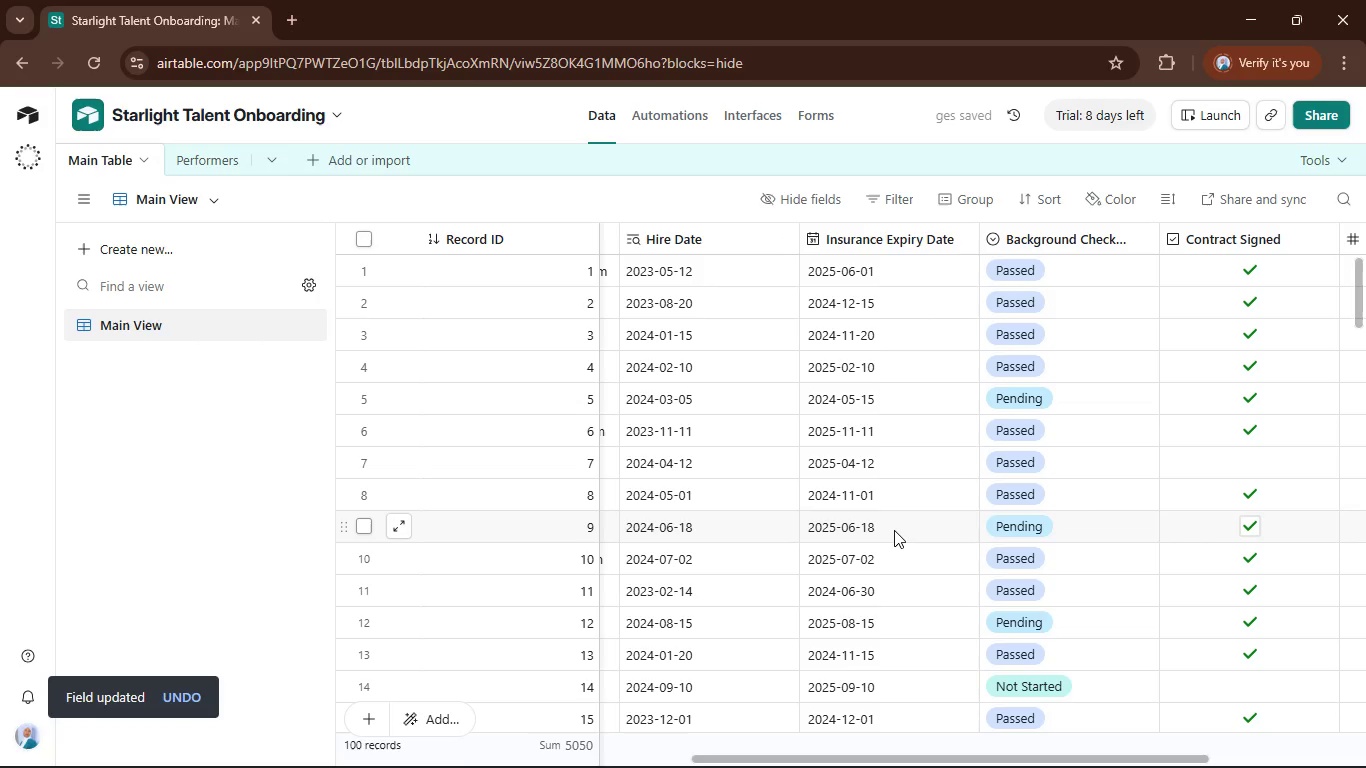 
double_click([905, 240])
 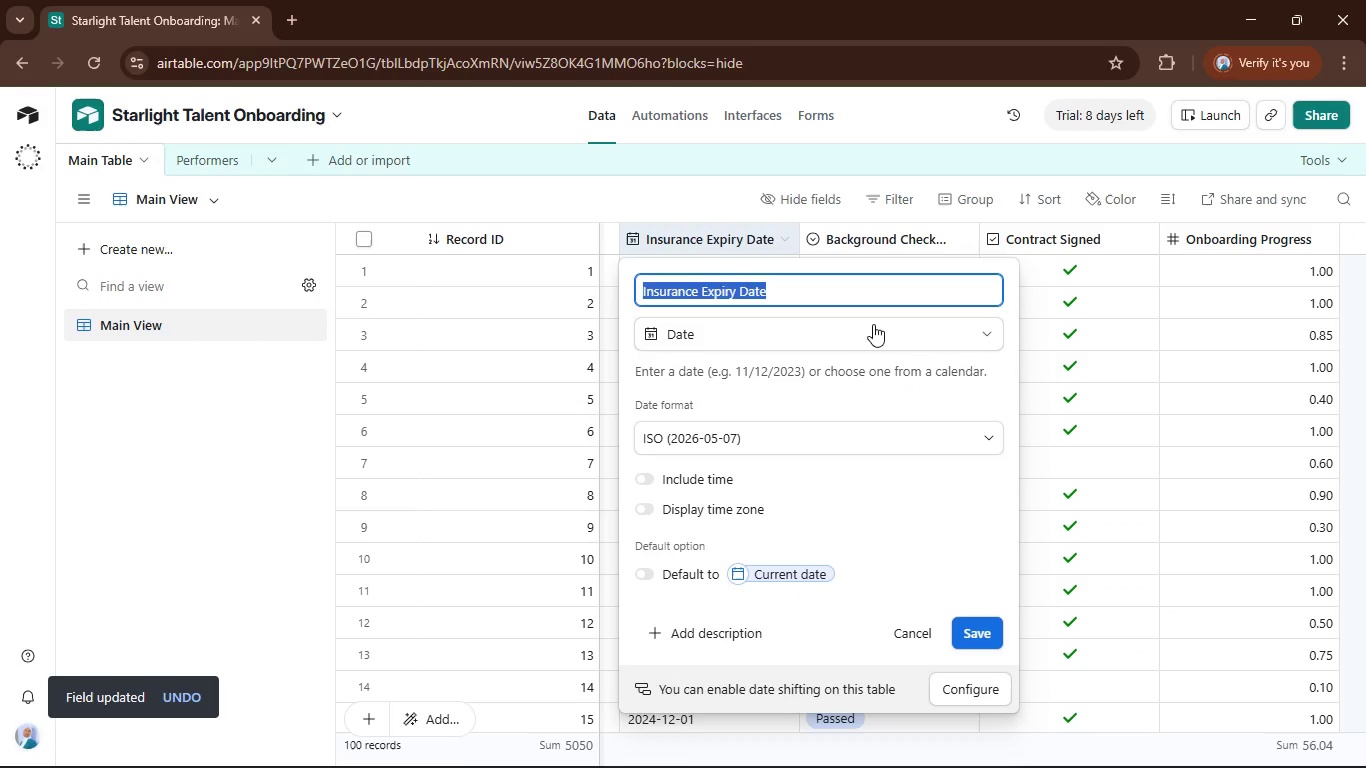 
left_click([873, 324])
 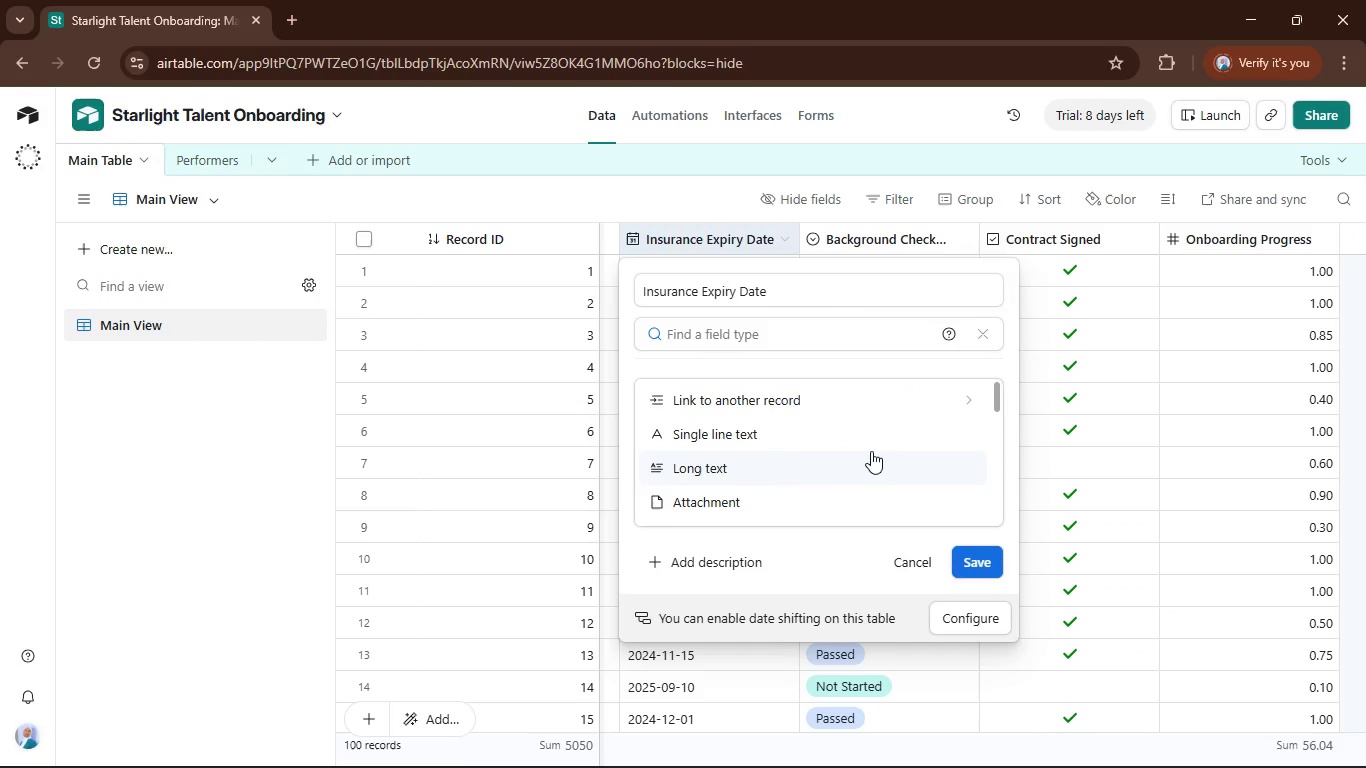 
scroll: coordinate [870, 452], scroll_direction: down, amount: 1.0
 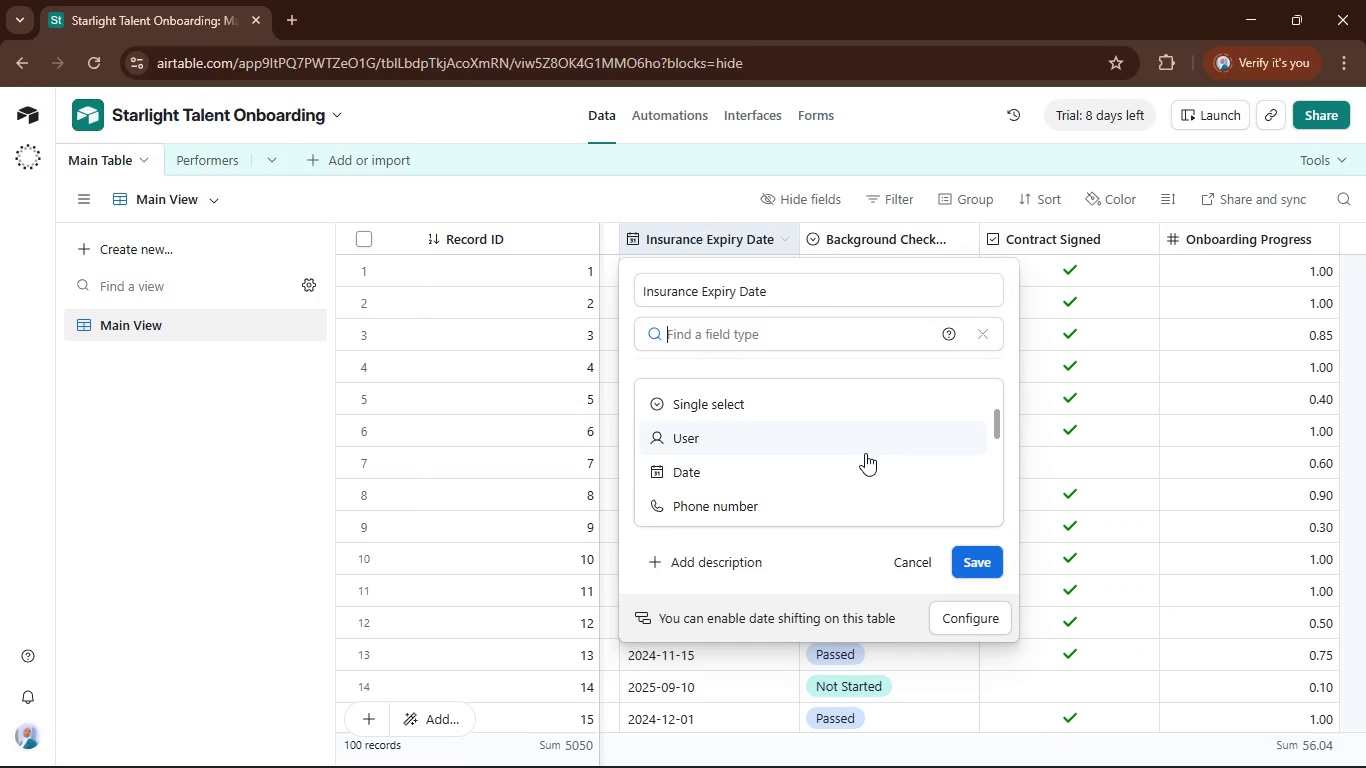 
scroll: coordinate [859, 457], scroll_direction: up, amount: 2.0
 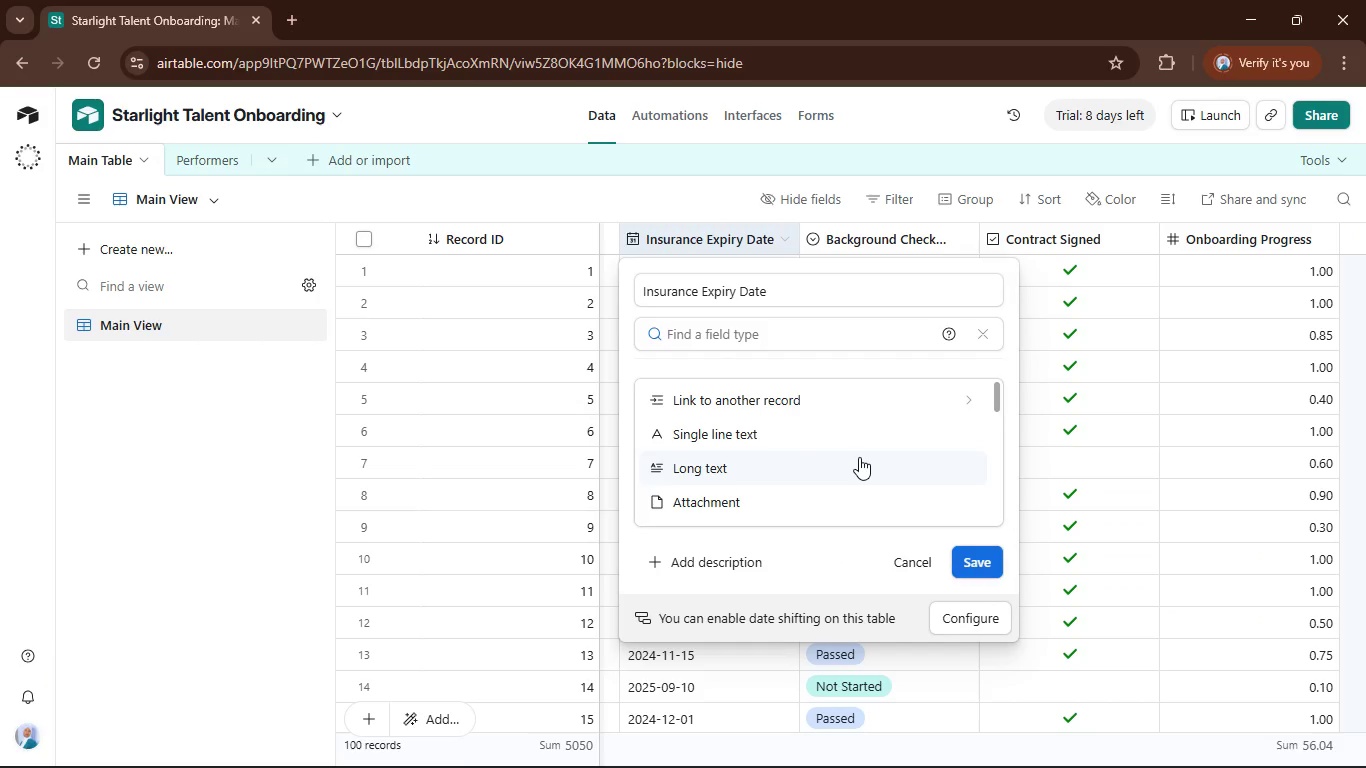 
type(lo)
 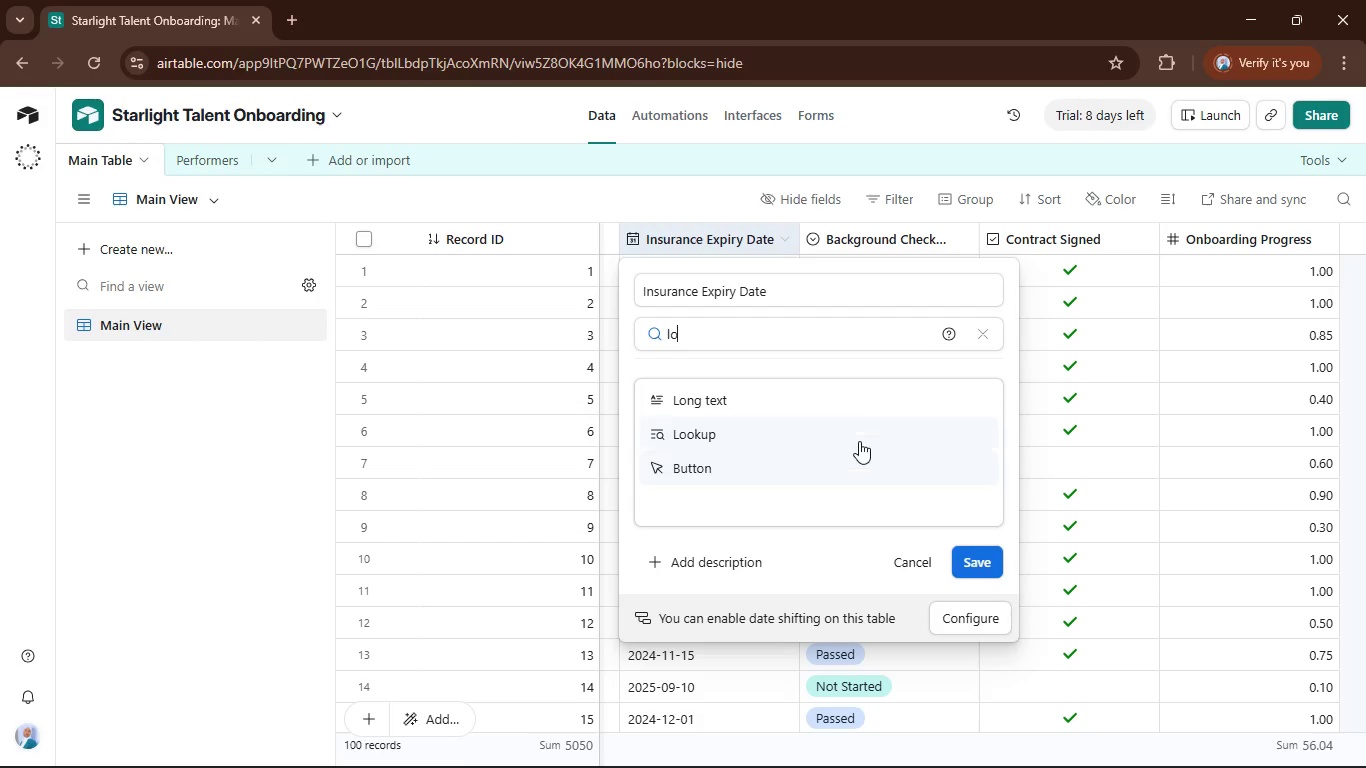 
left_click([869, 420])
 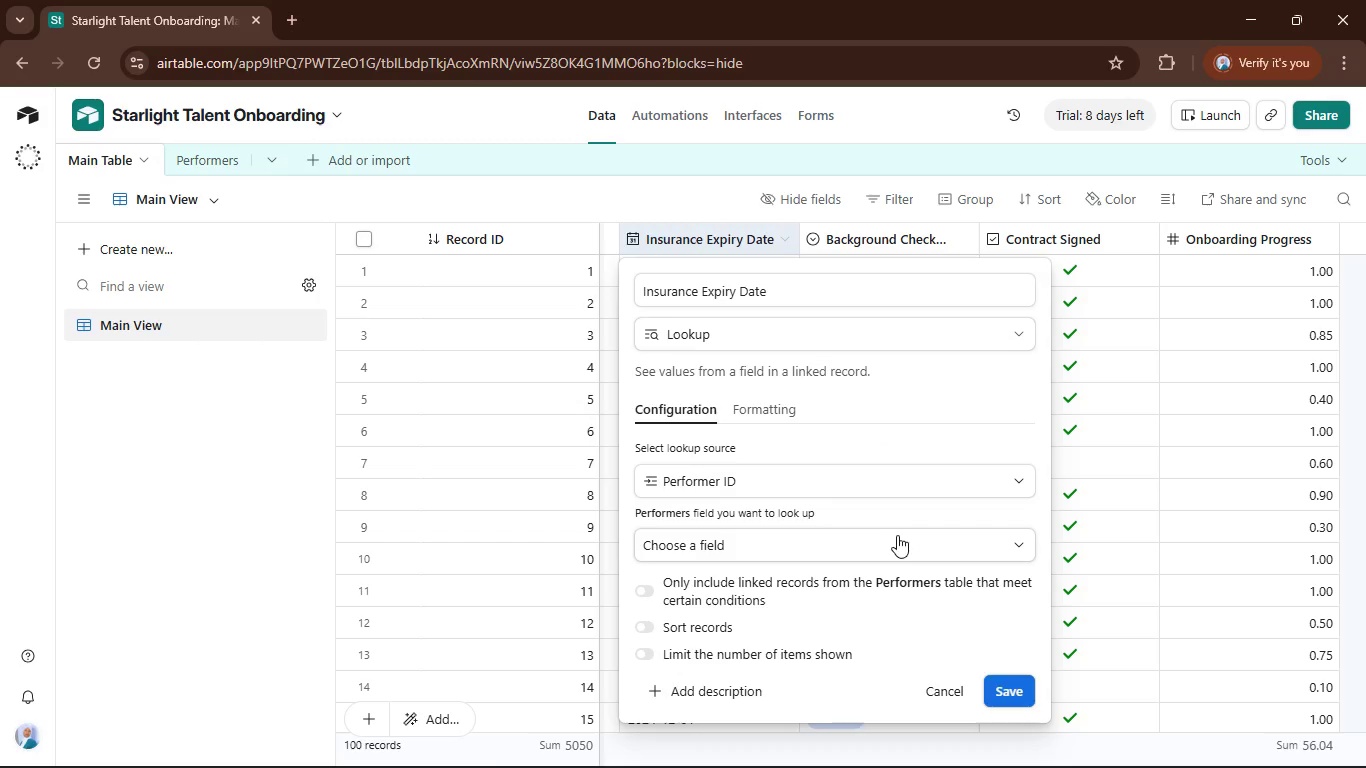 
left_click([897, 542])
 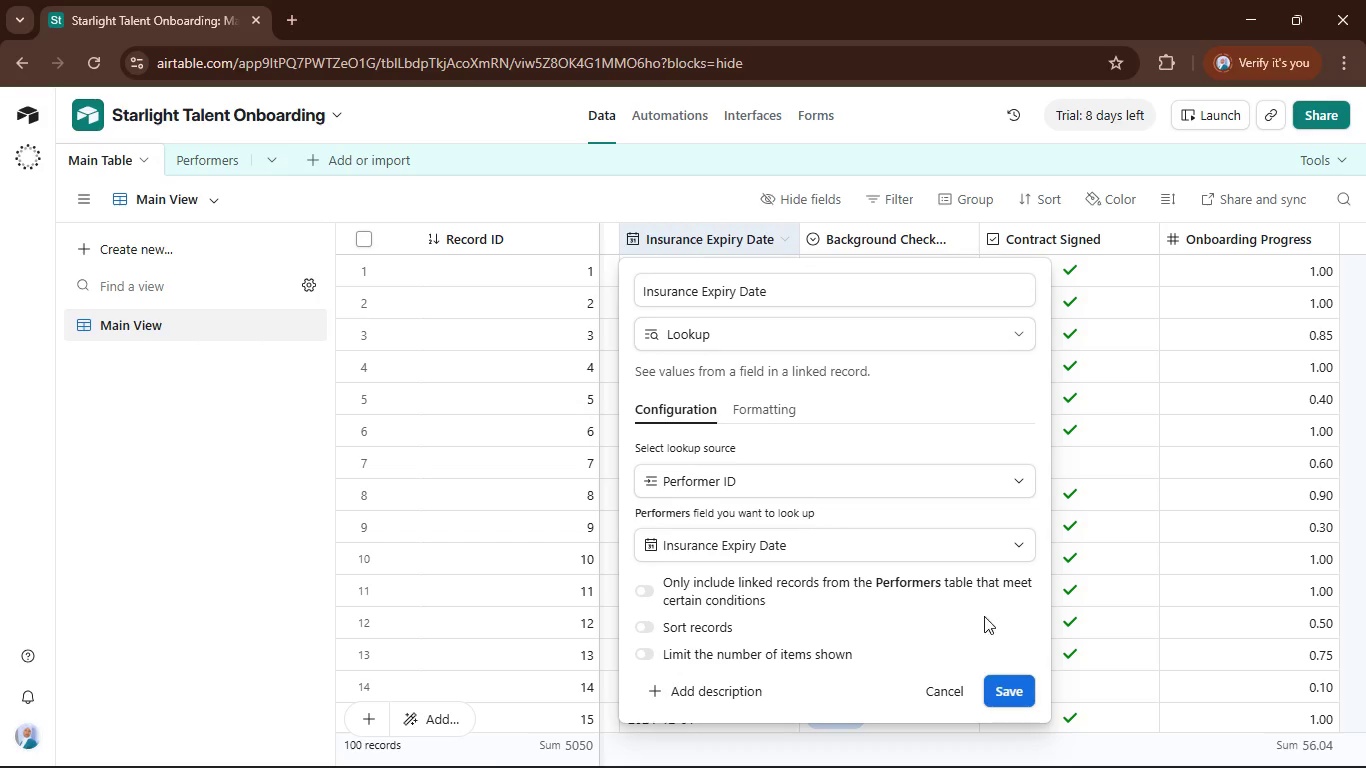 
left_click([1023, 703])
 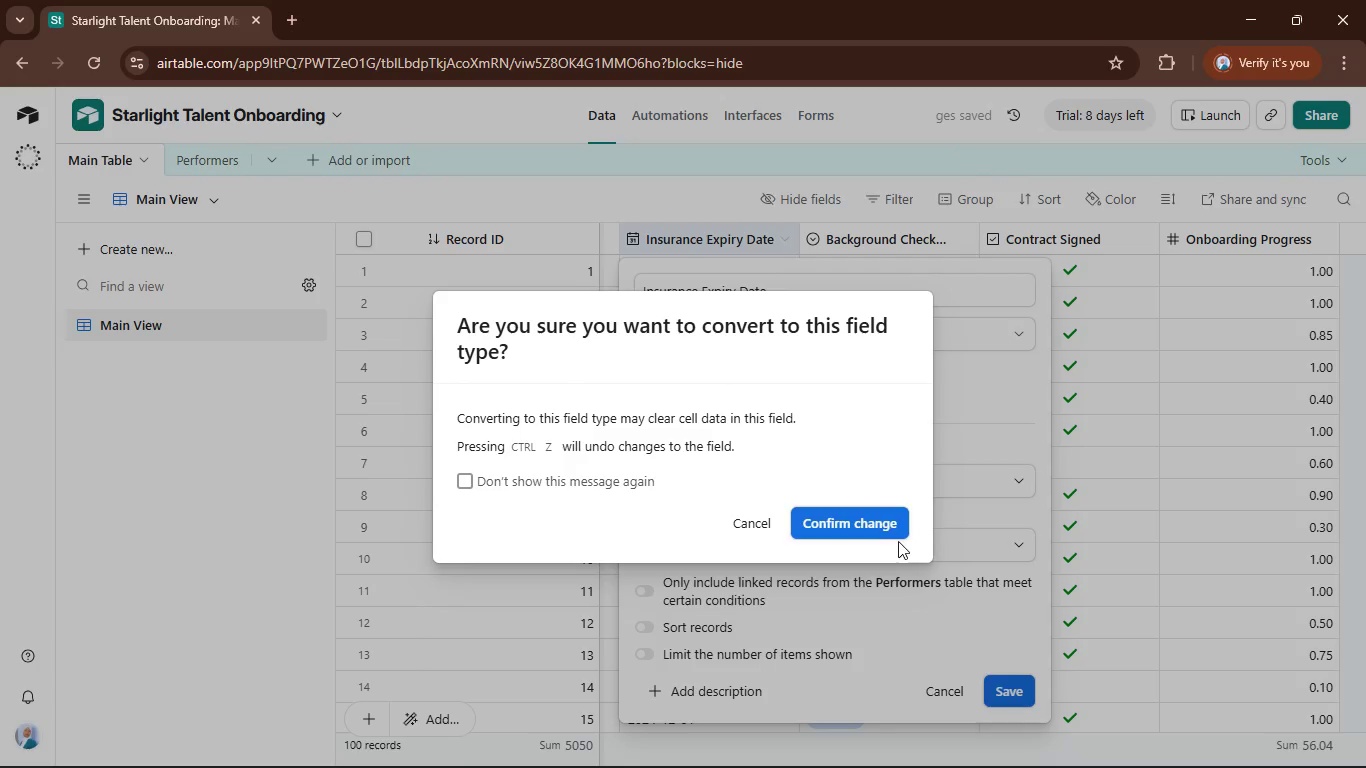 
left_click([891, 534])
 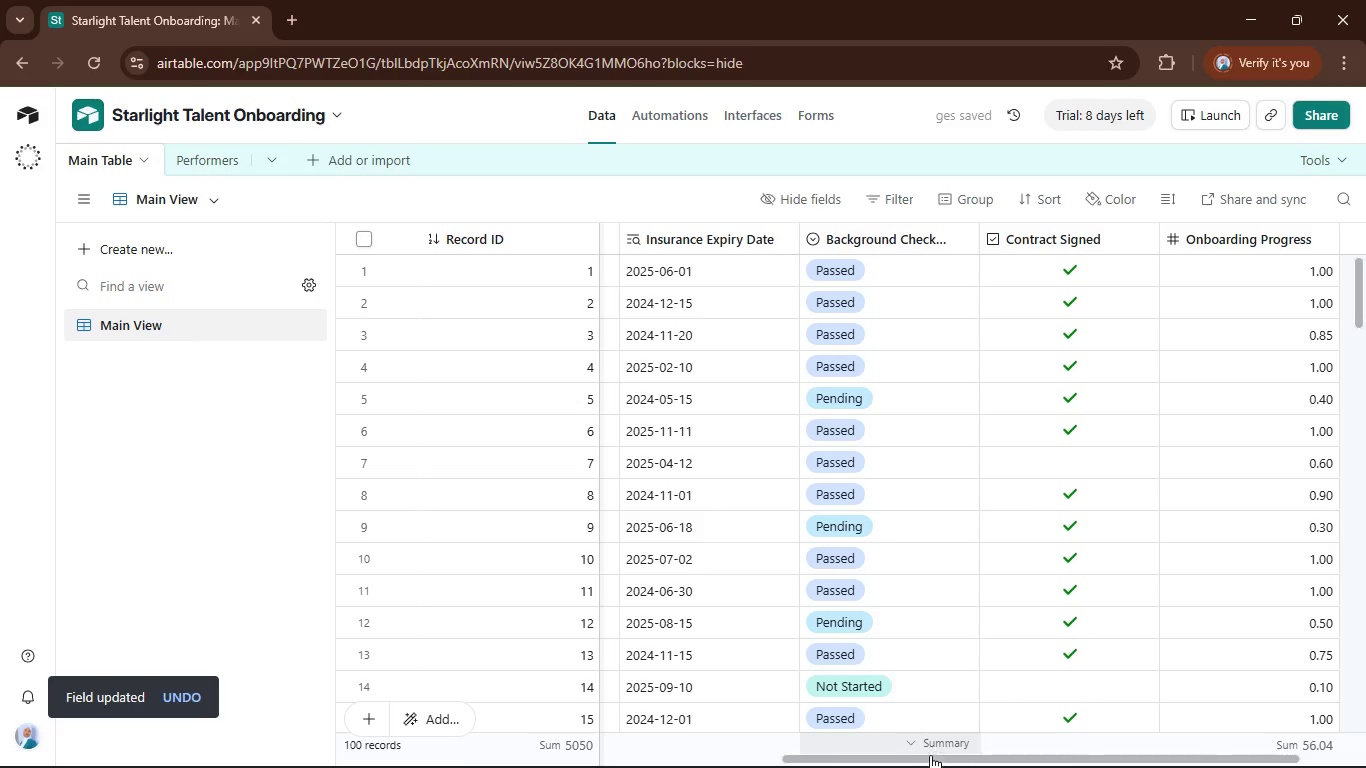 
left_click_drag(start_coordinate=[928, 763], to_coordinate=[409, 767])
 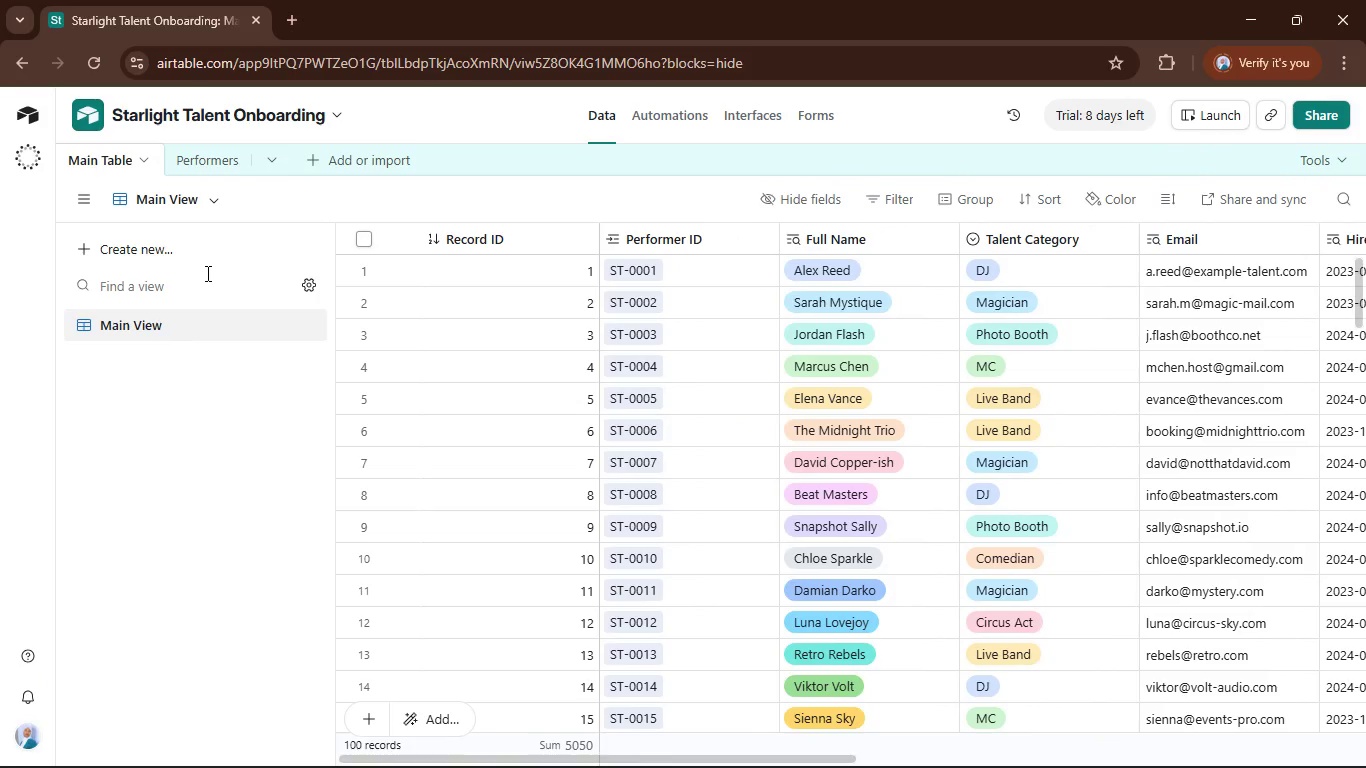 
left_click([216, 158])
 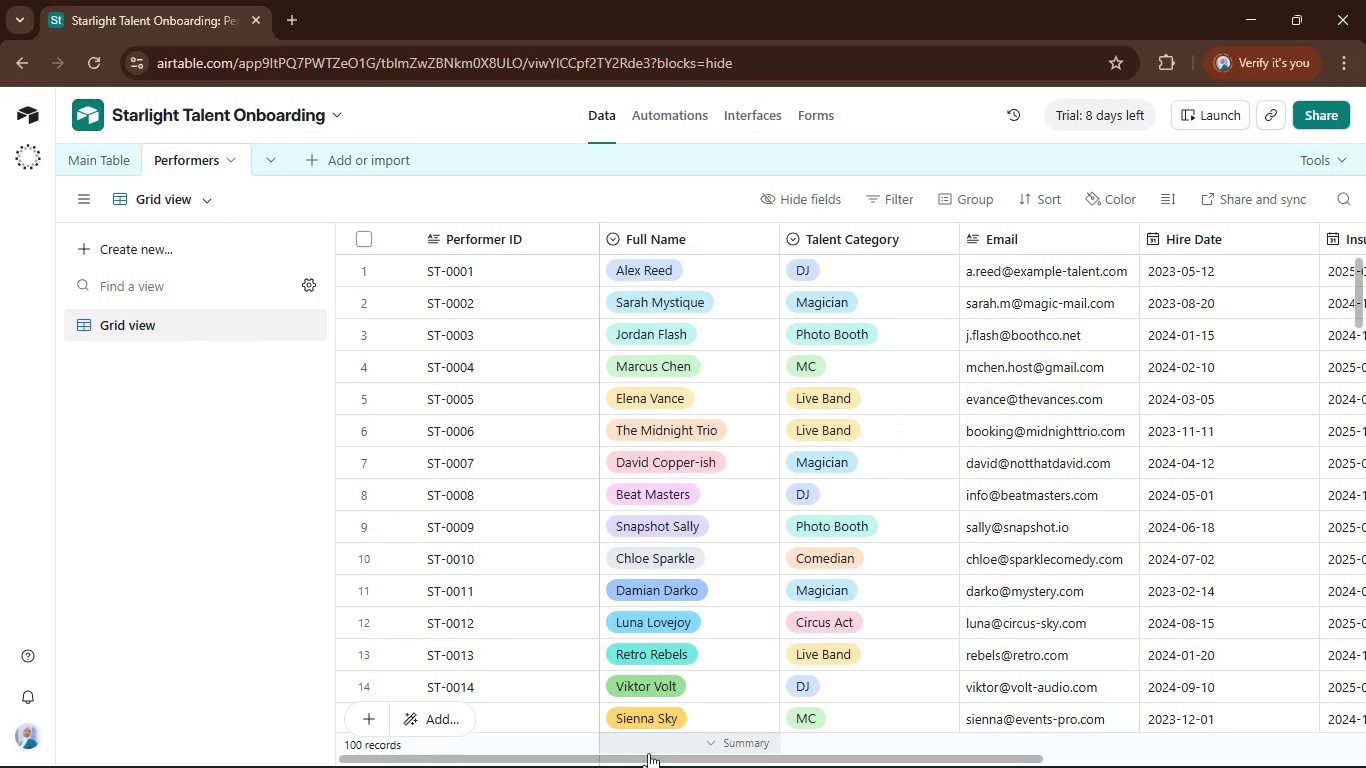 
left_click_drag(start_coordinate=[645, 759], to_coordinate=[489, 767])
 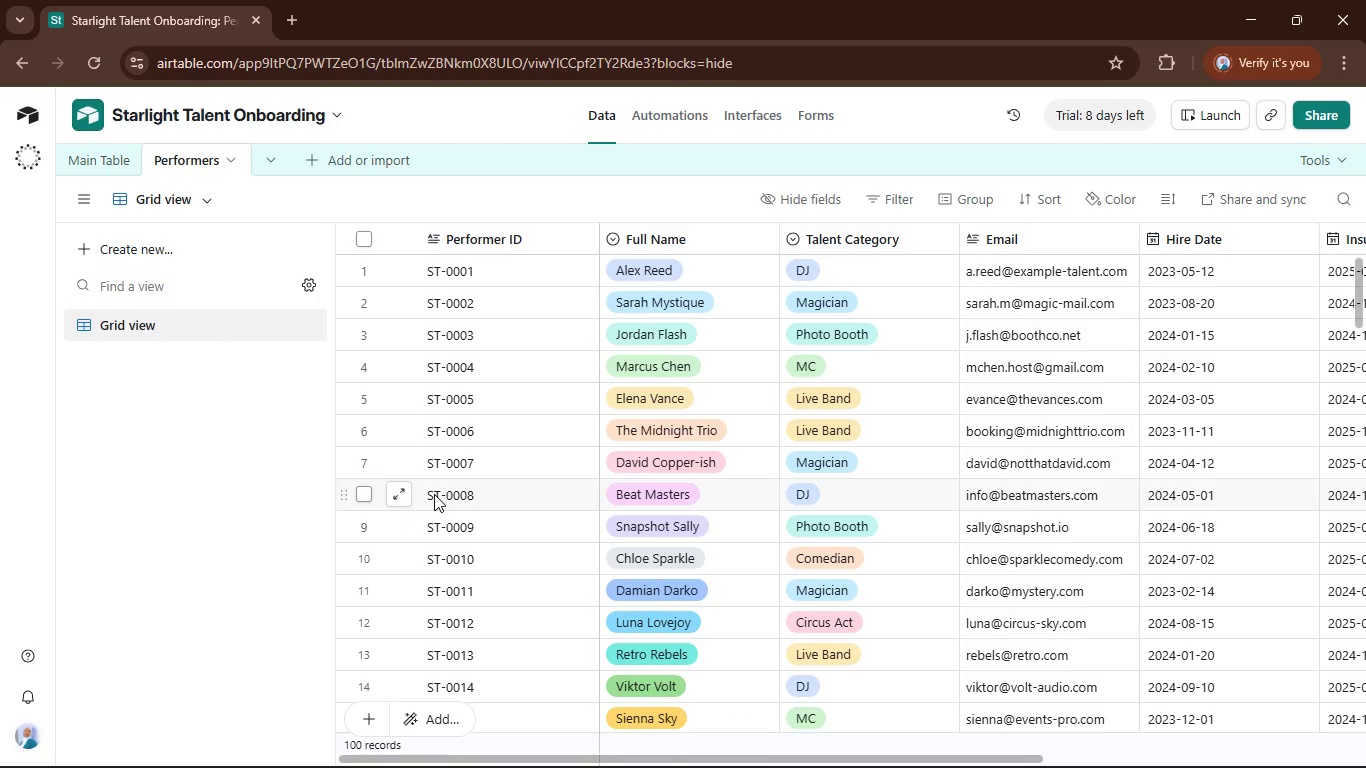 
wait(7.67)
 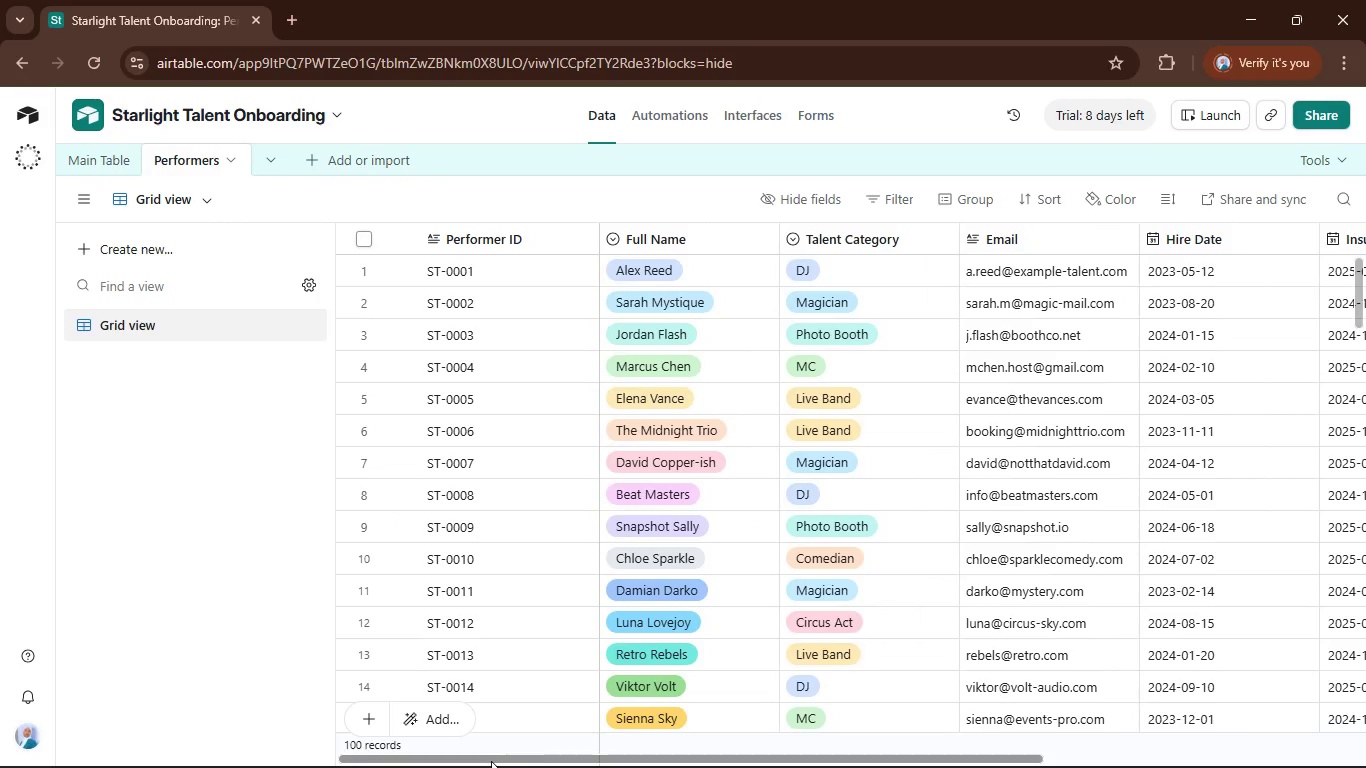 
left_click([365, 163])
 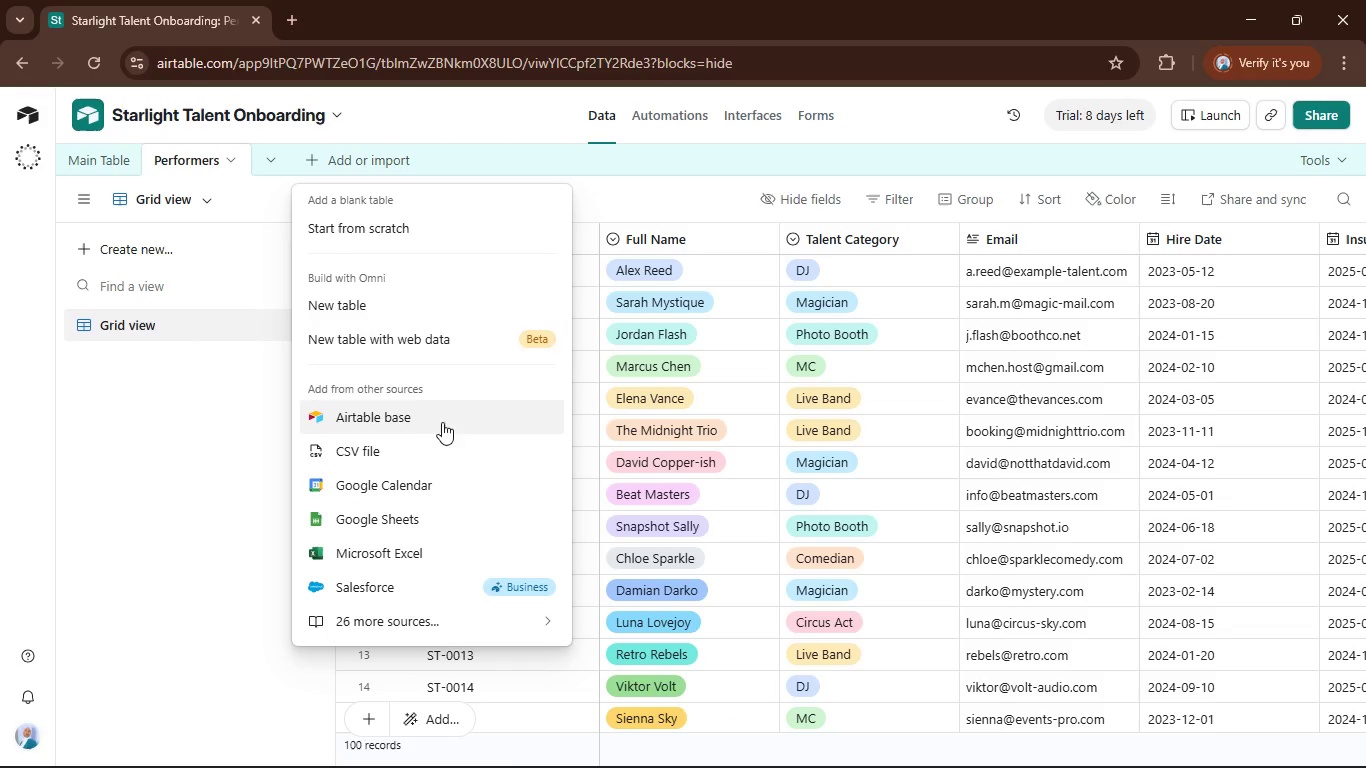 
left_click([428, 451])
 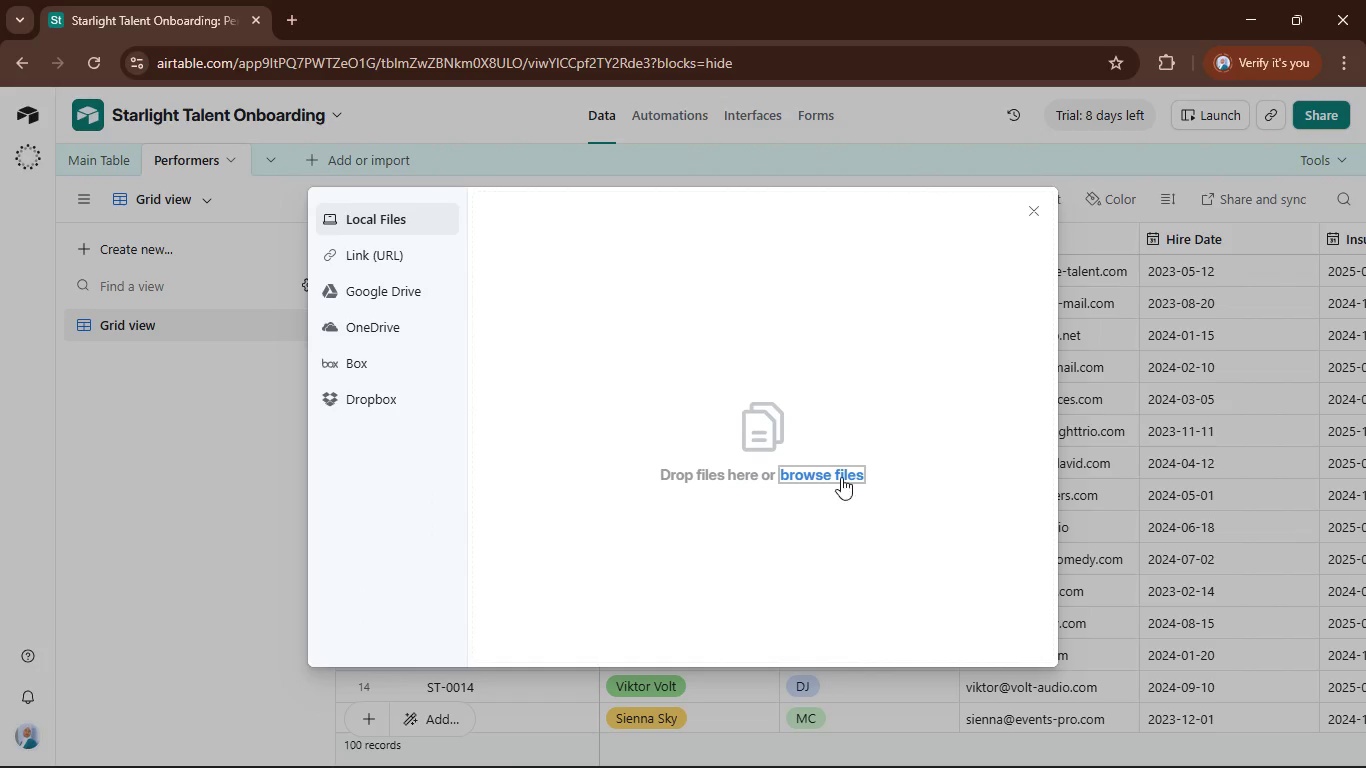 
left_click([826, 467])
 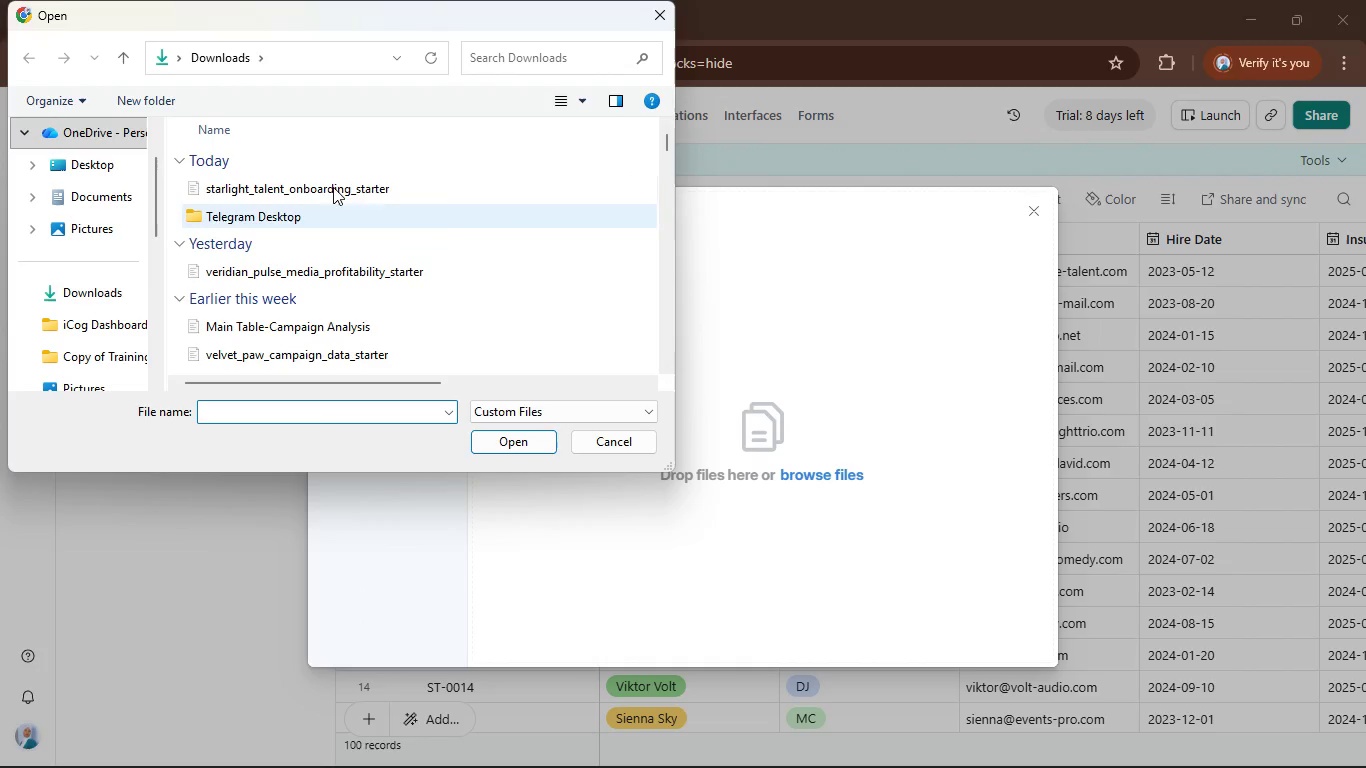 
left_click([331, 186])
 